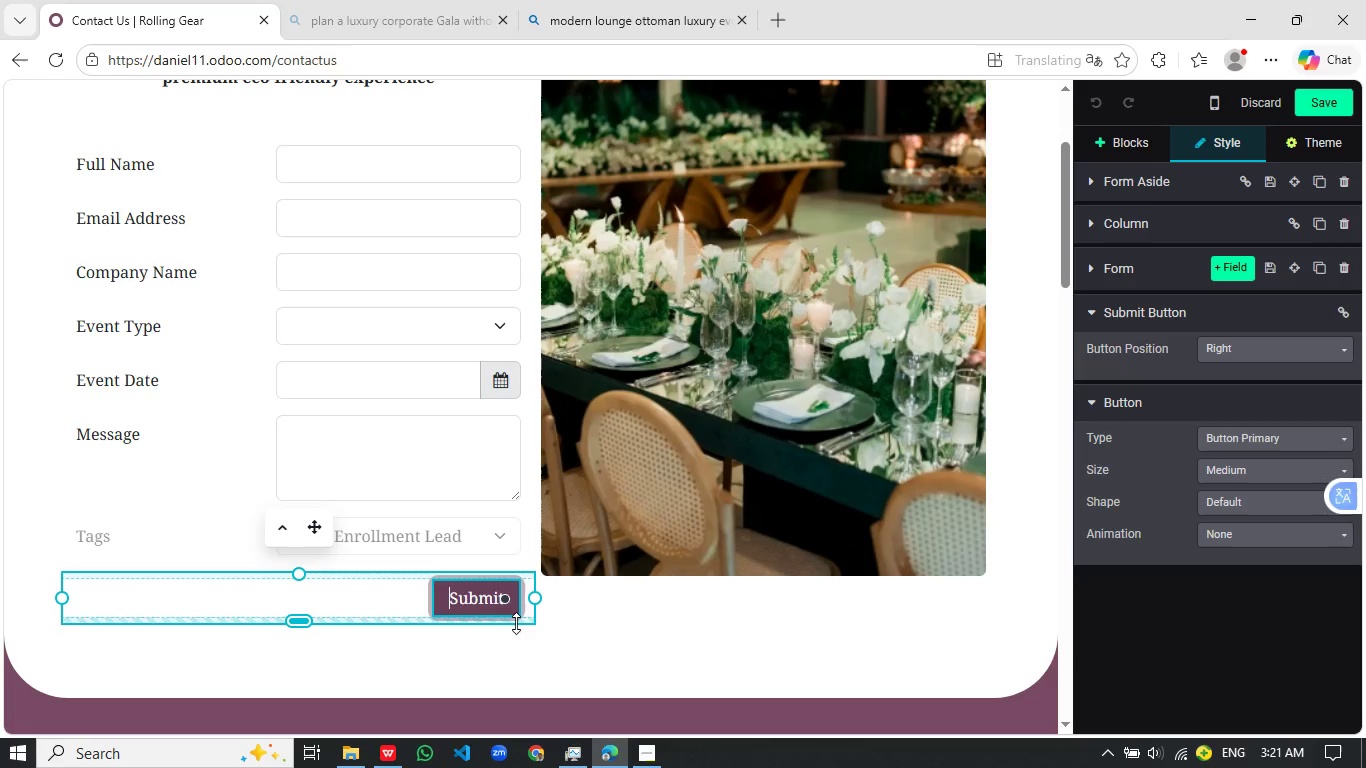 
left_click_drag(start_coordinate=[504, 598], to_coordinate=[715, 618])
 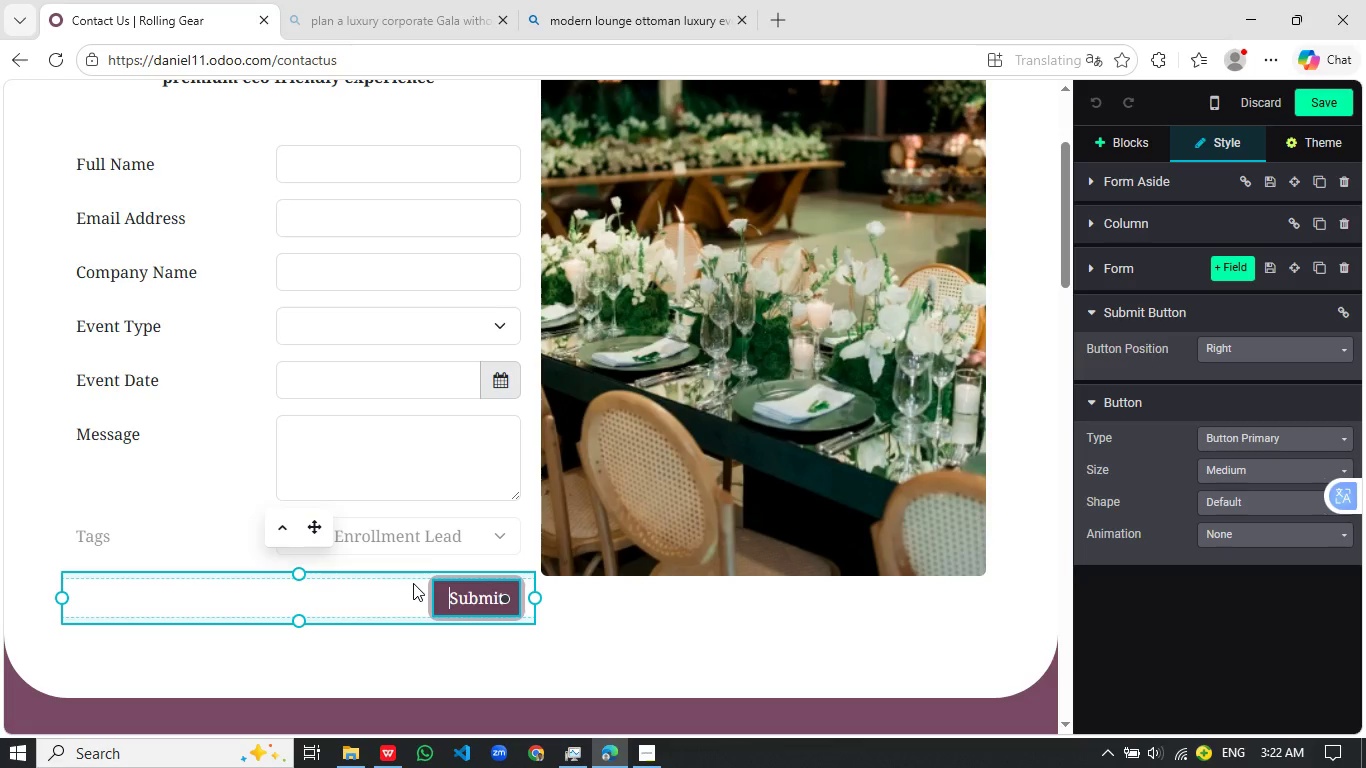 
left_click([401, 592])
 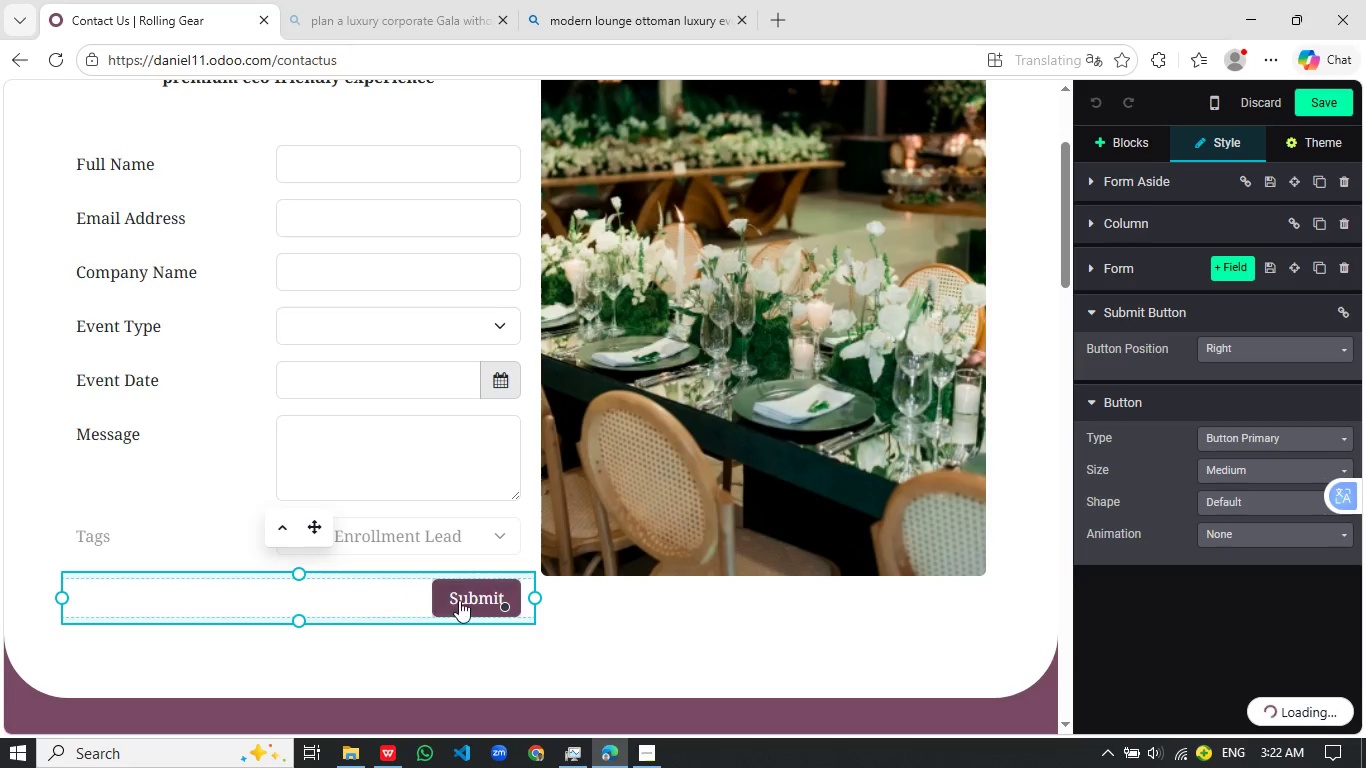 
left_click([460, 600])
 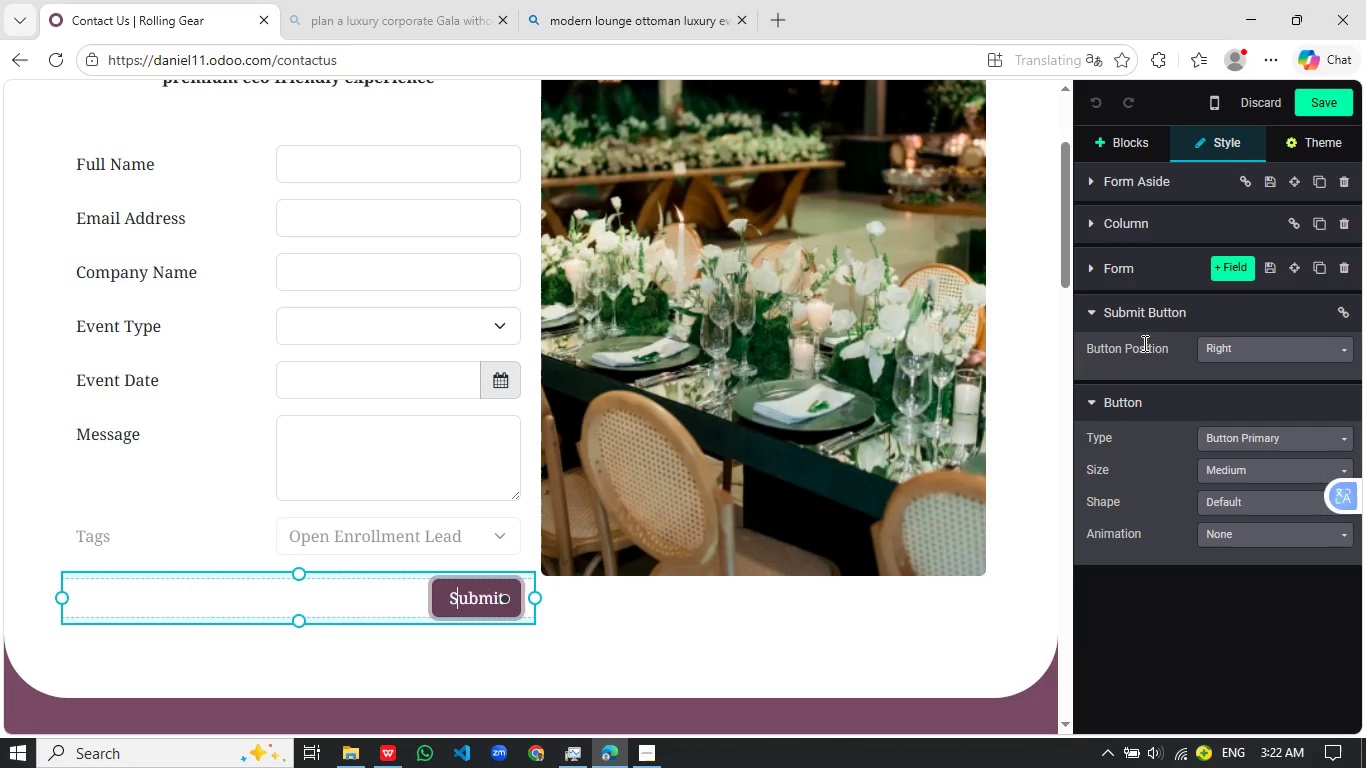 
wait(7.11)
 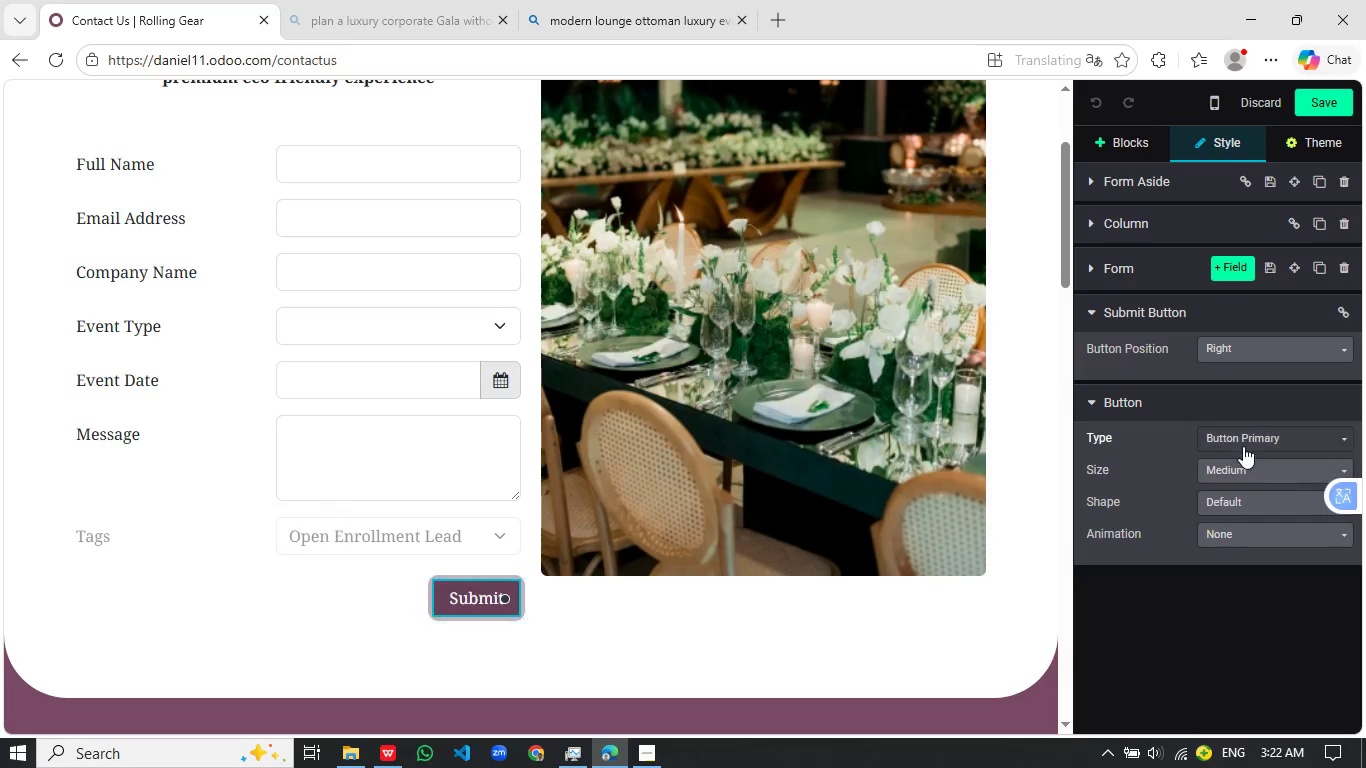 
left_click([1091, 266])
 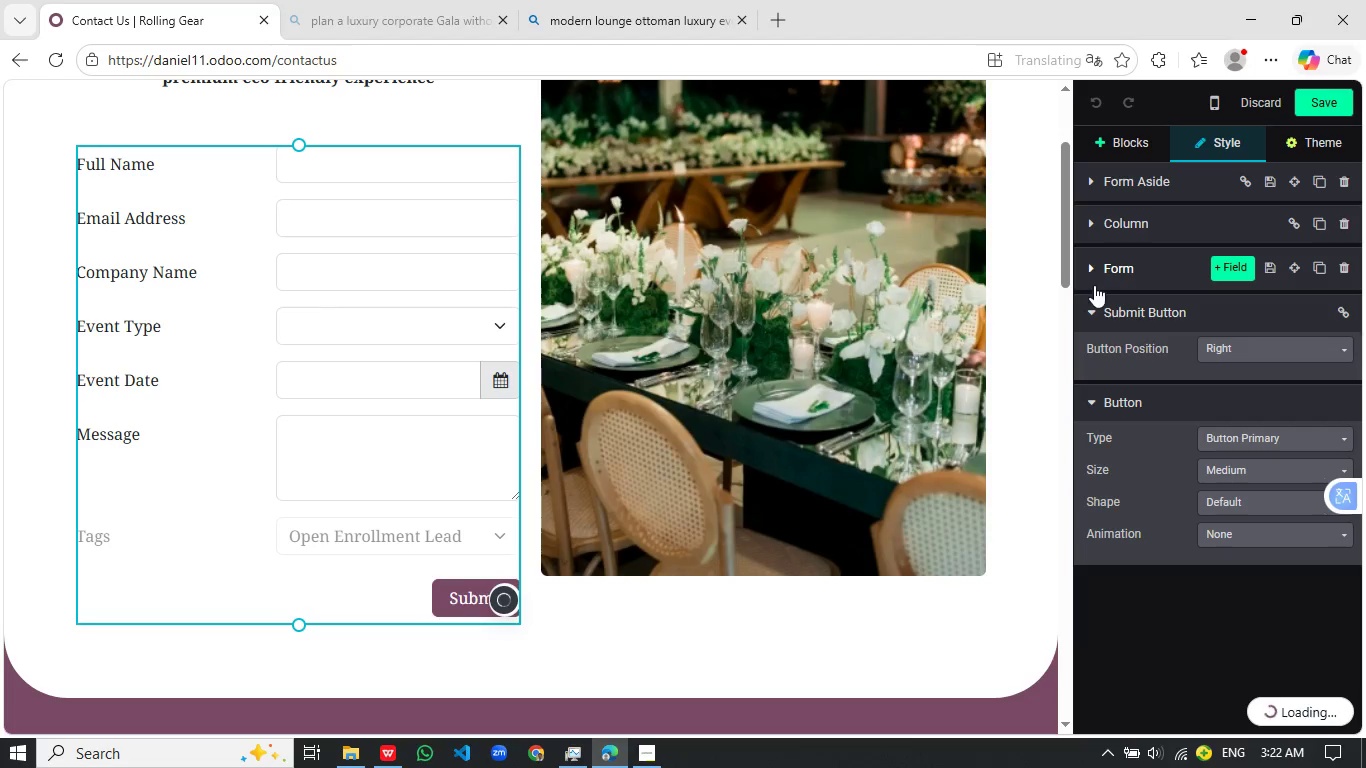 
mouse_move([1091, 321])
 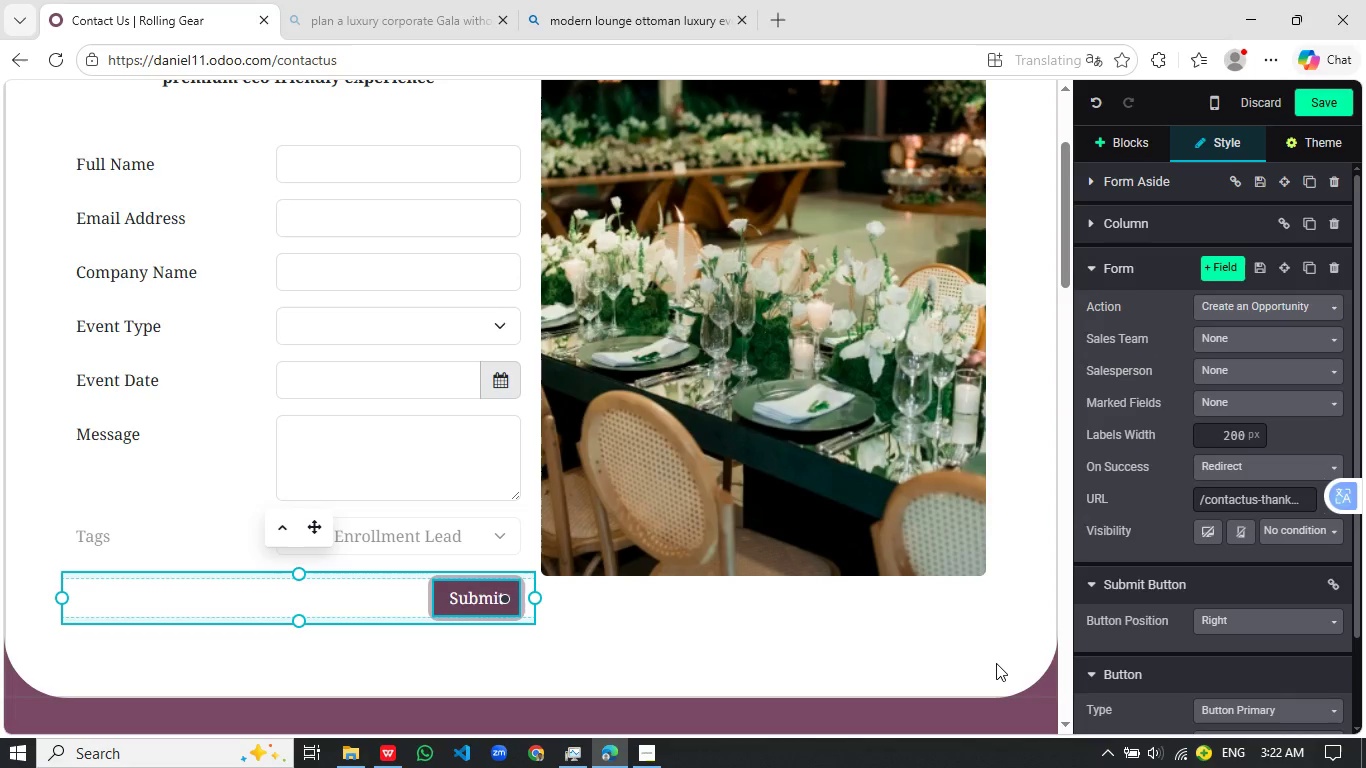 
key(Backspace)
 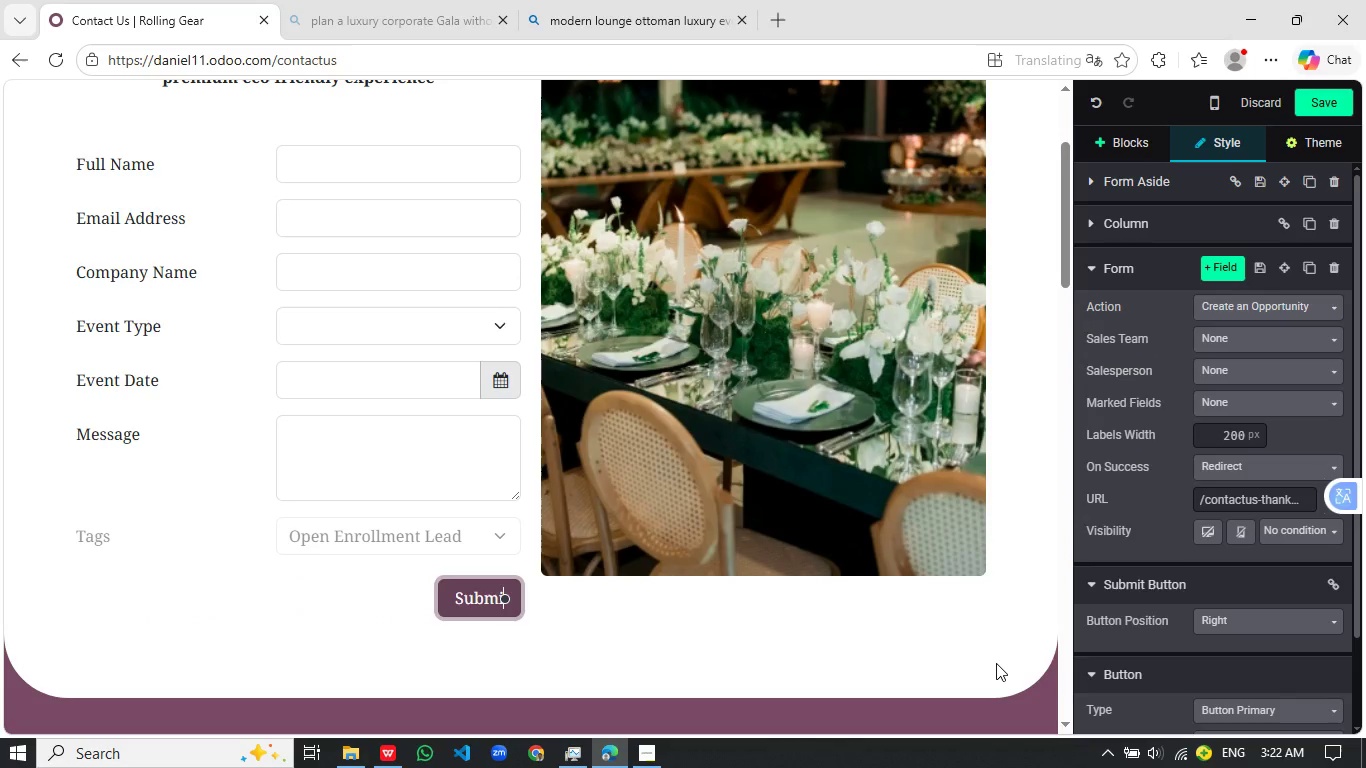 
key(Backspace)
 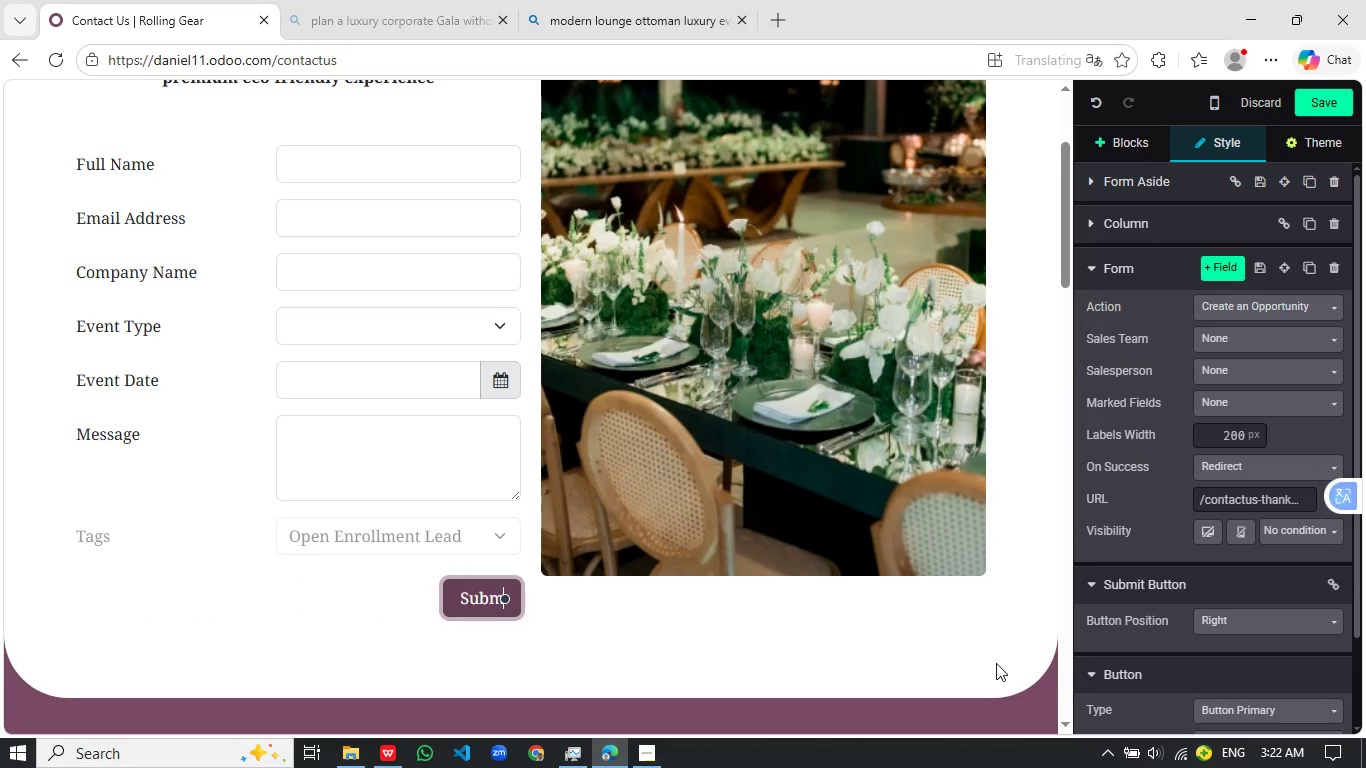 
key(Backspace)
 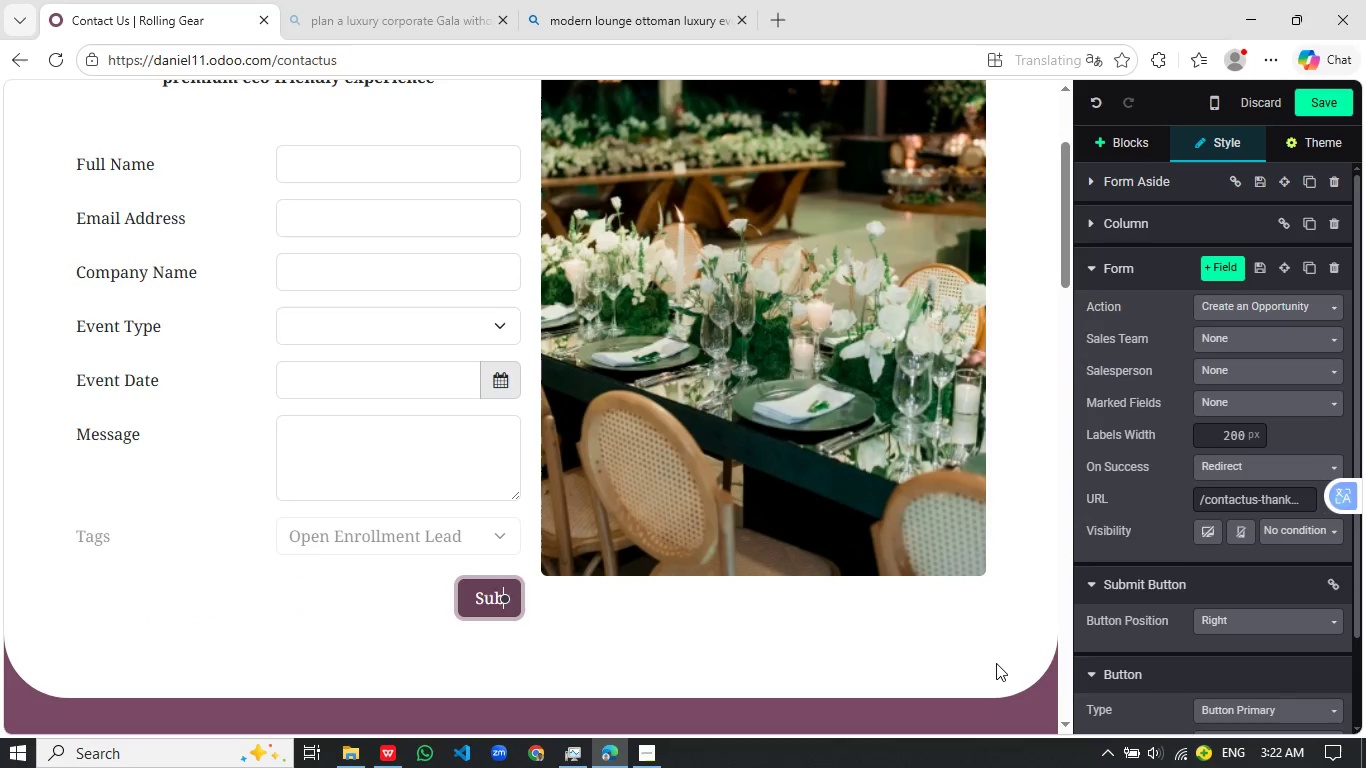 
key(Backspace)
 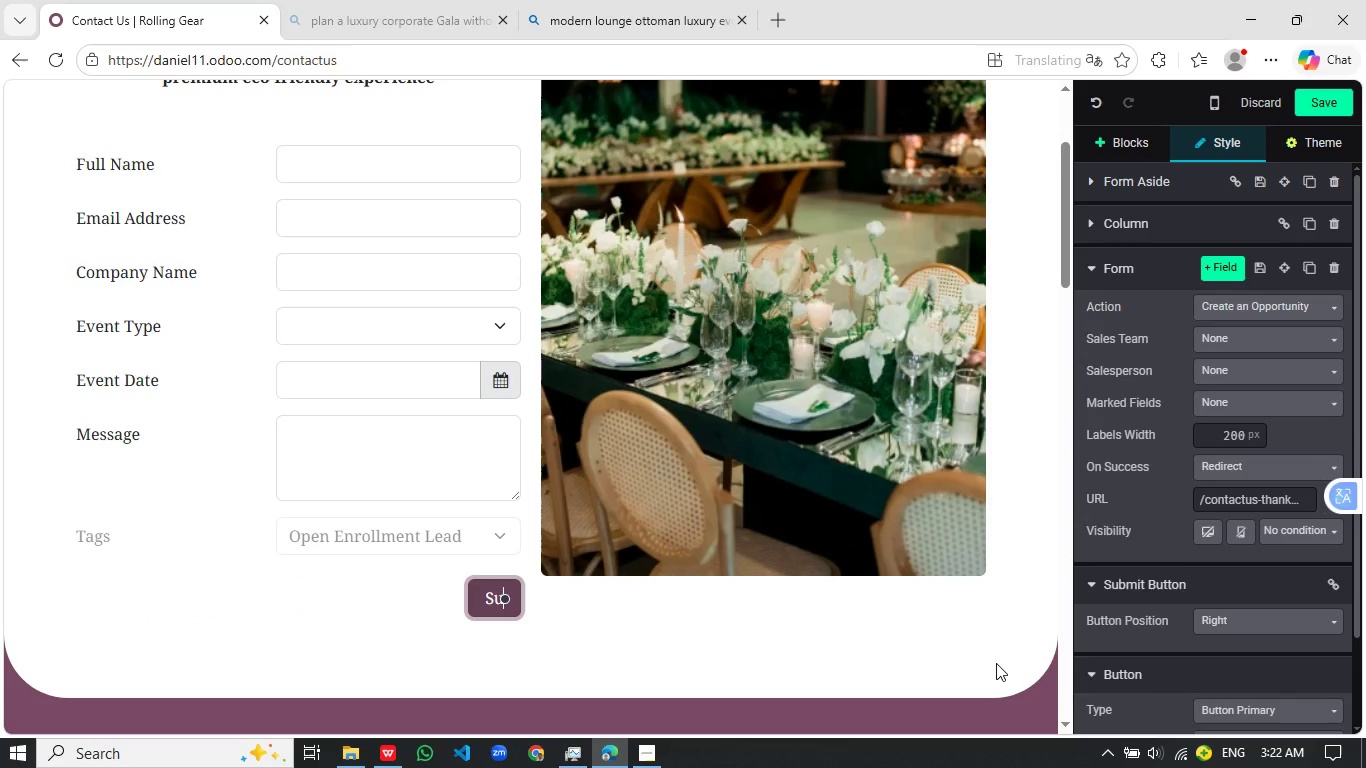 
key(Backspace)
 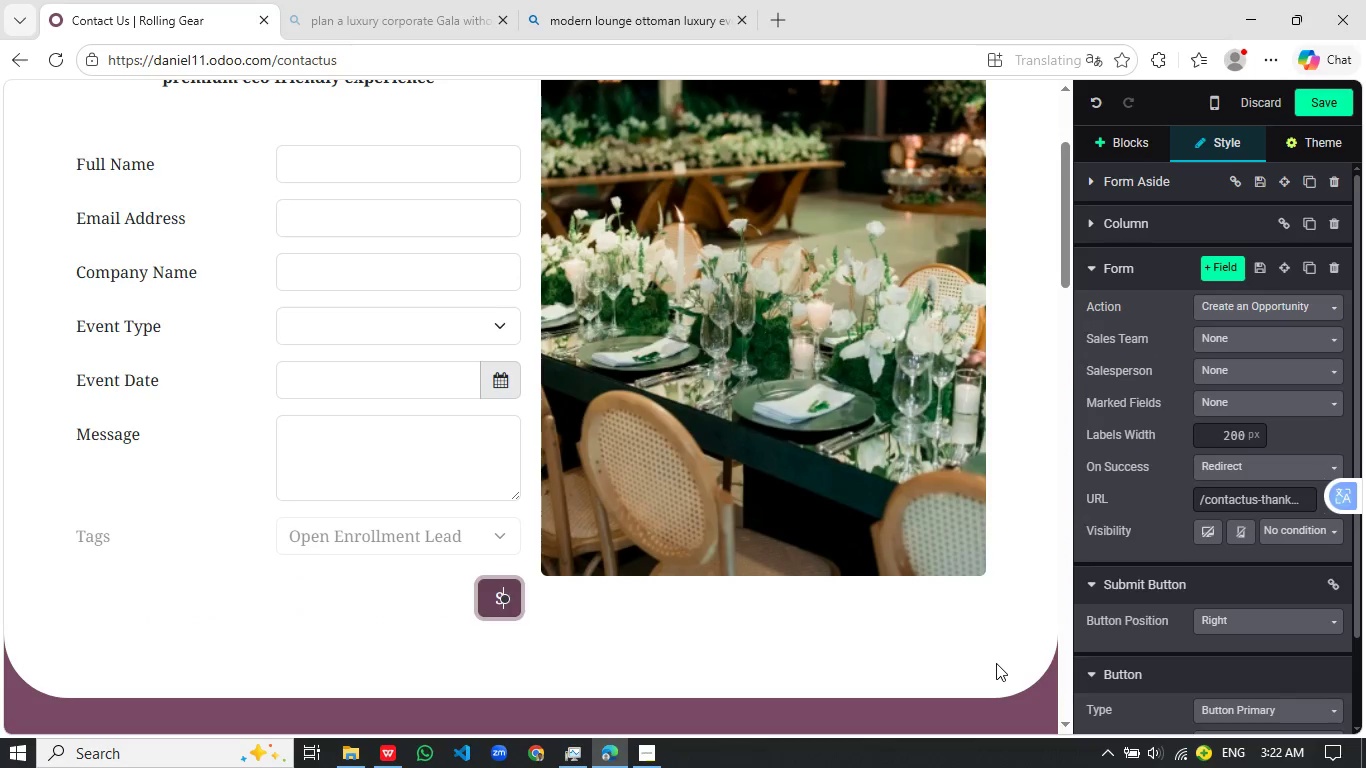 
key(Backspace)
 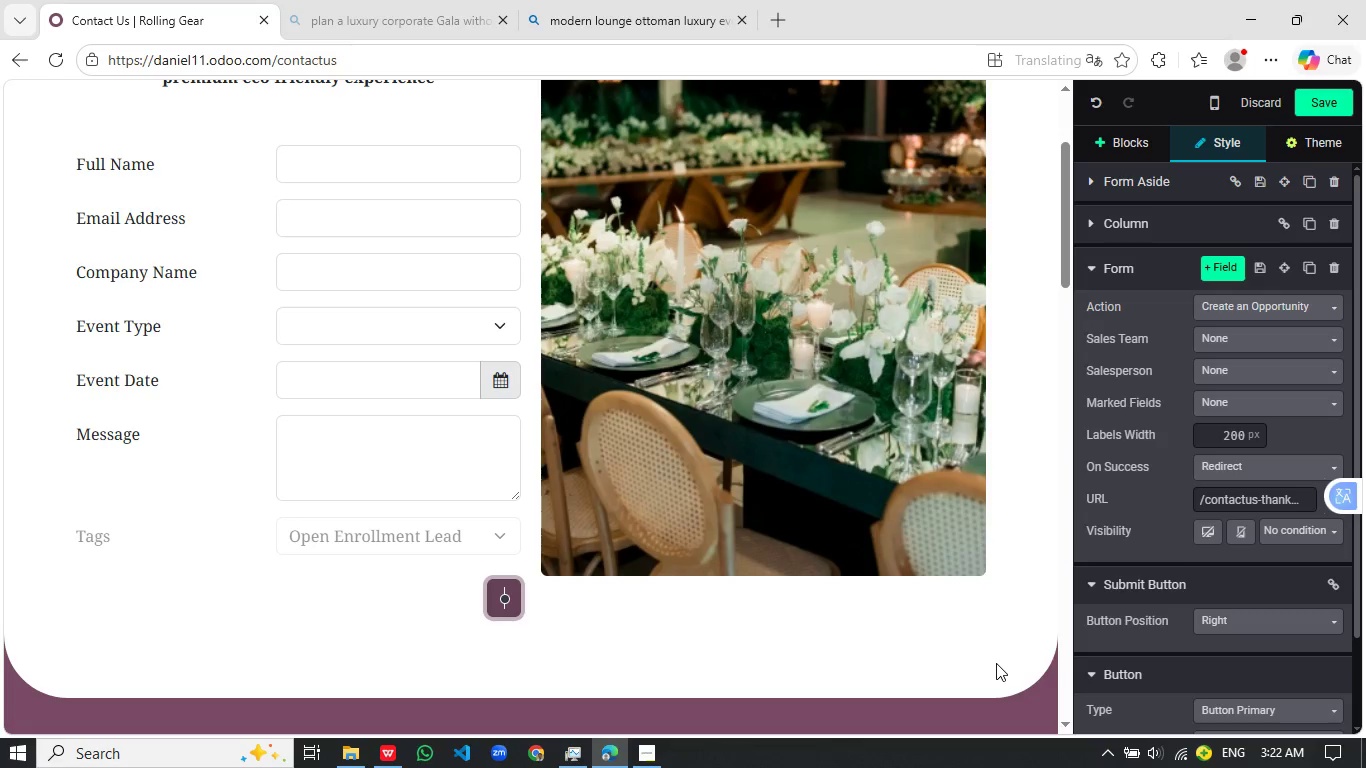 
hold_key(key=ControlLeft, duration=1.03)
 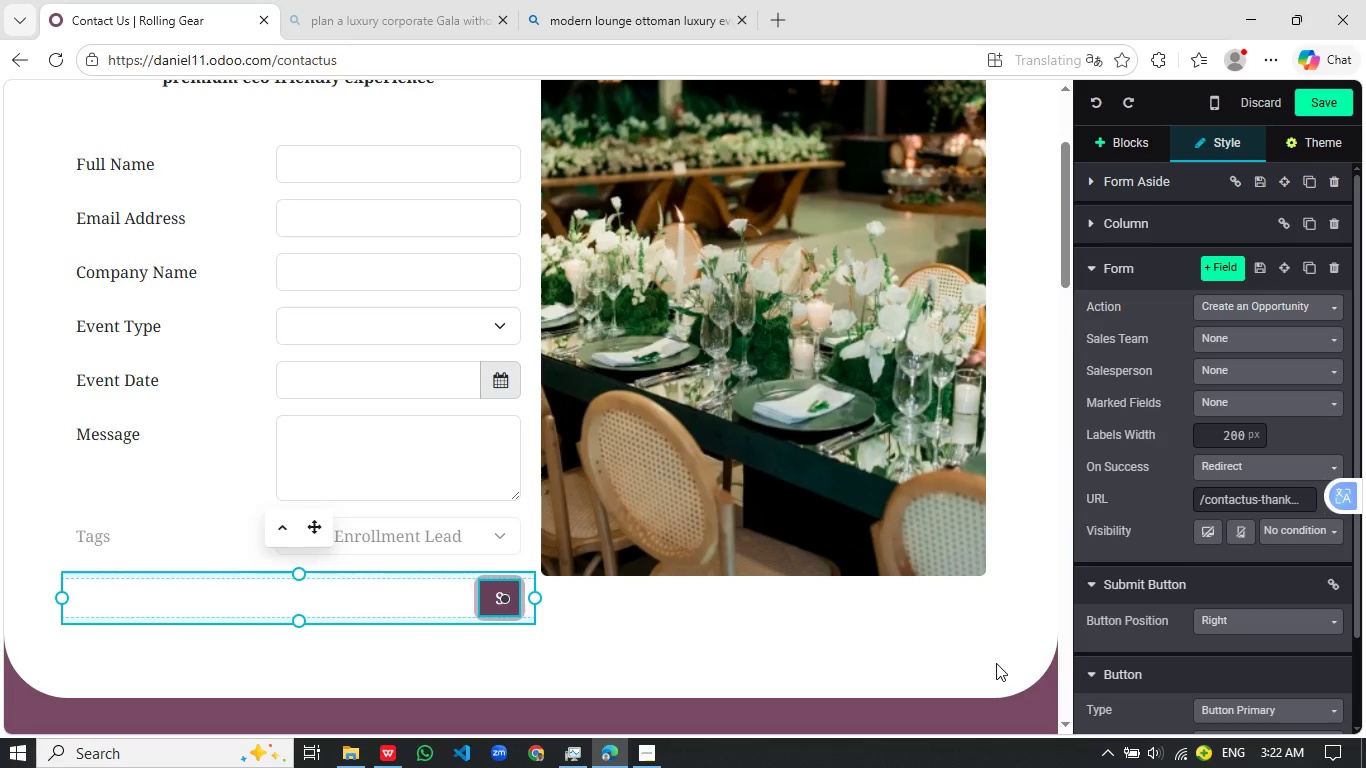 
key(Z)
 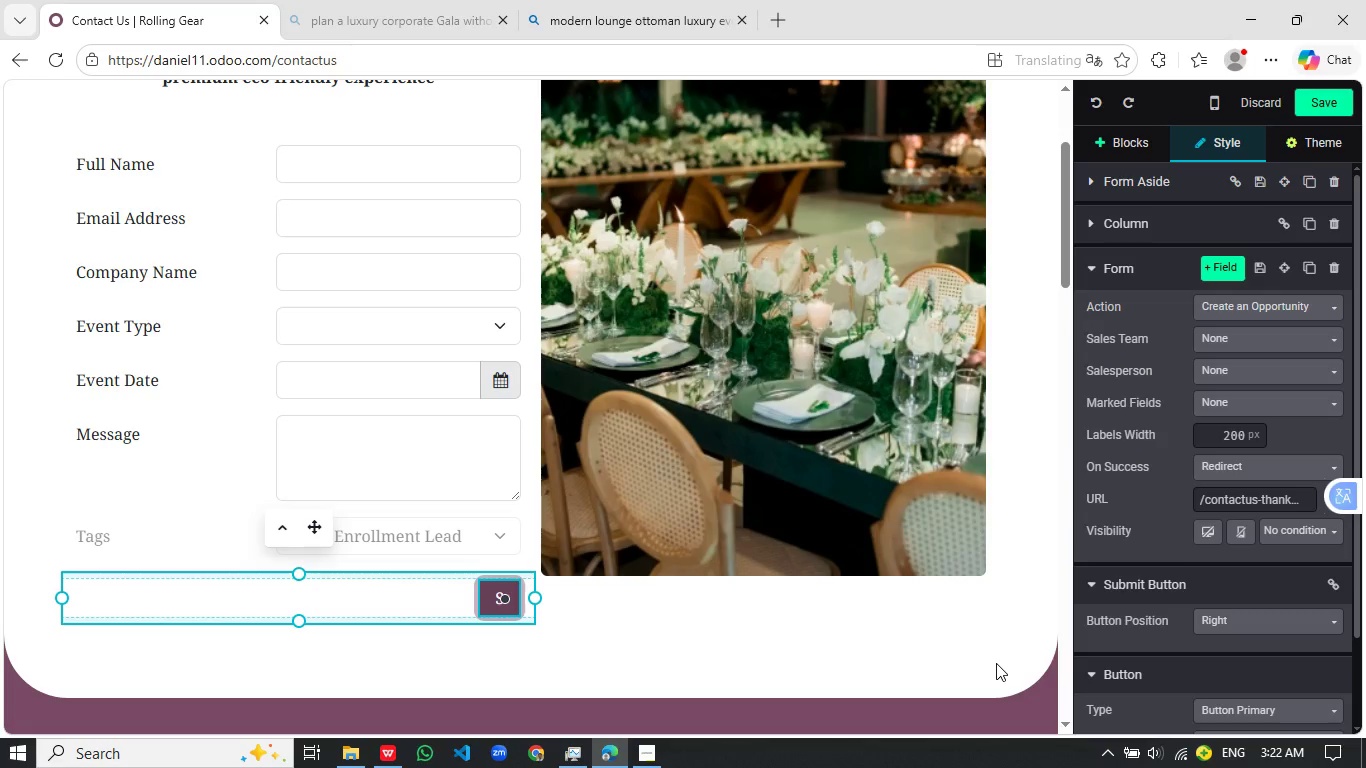 
key(Control+Z)
 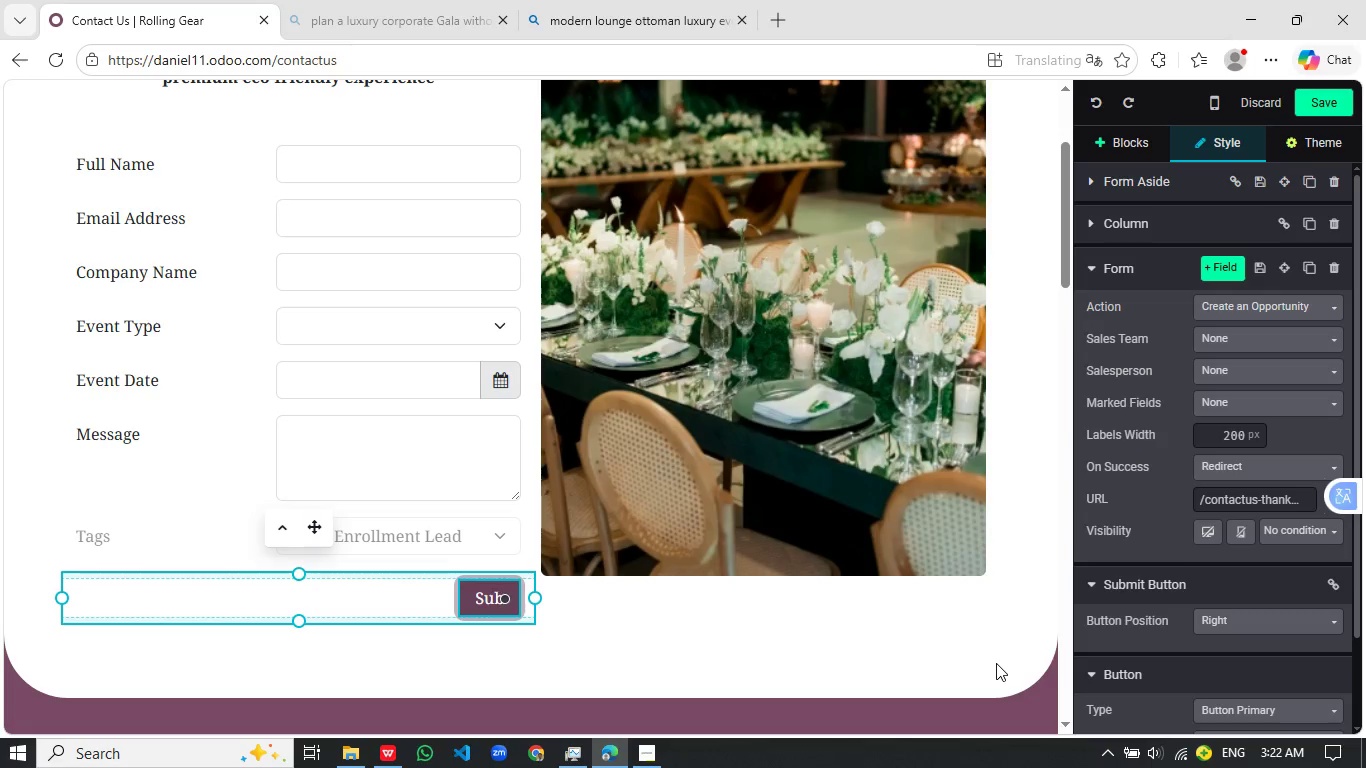 
key(Control+Z)
 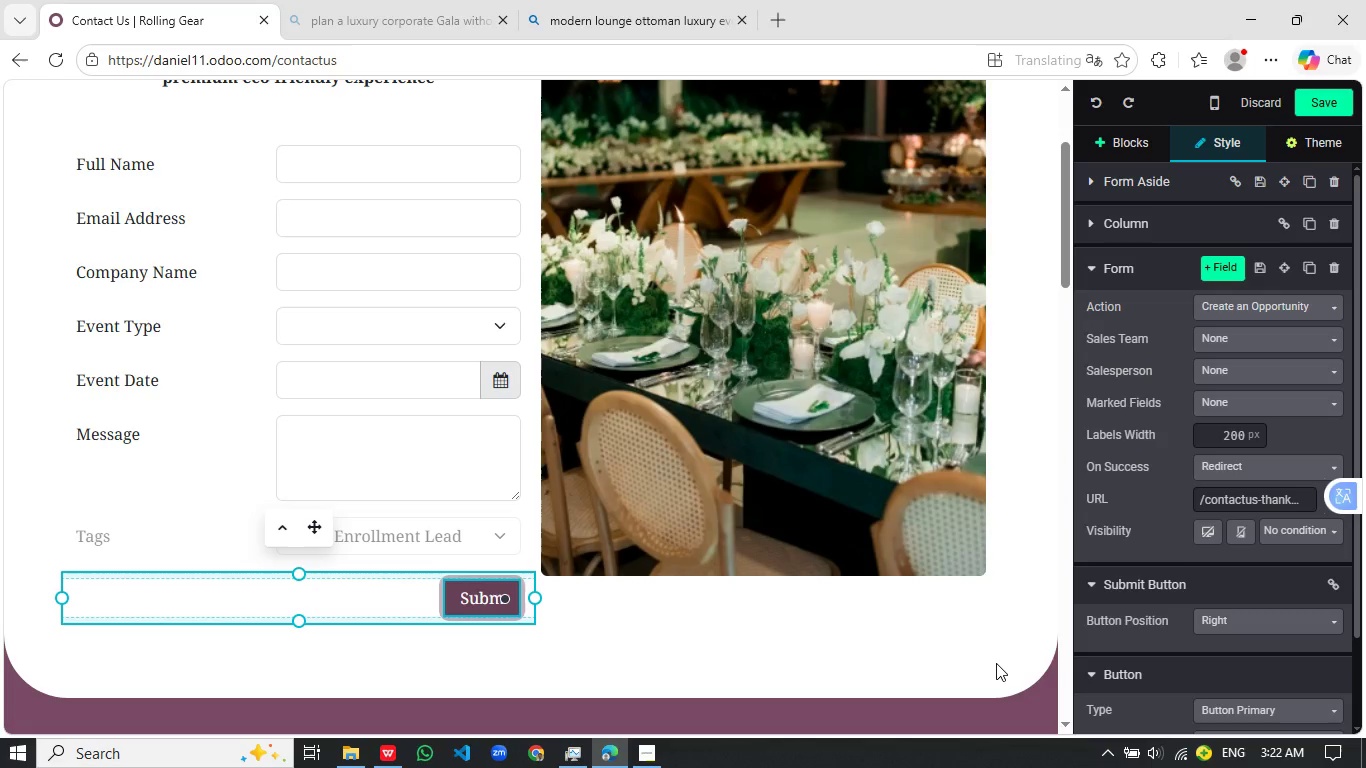 
key(Control+Z)
 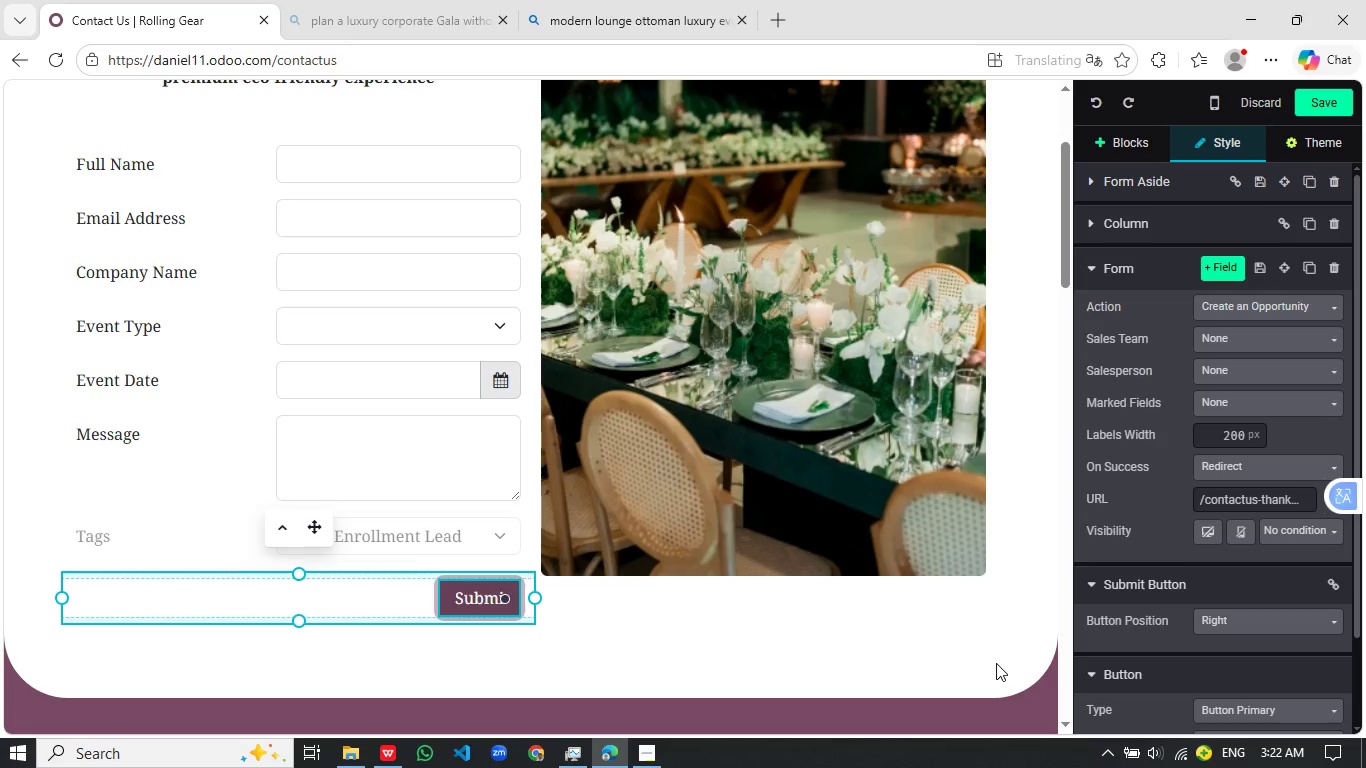 
key(Control+Z)
 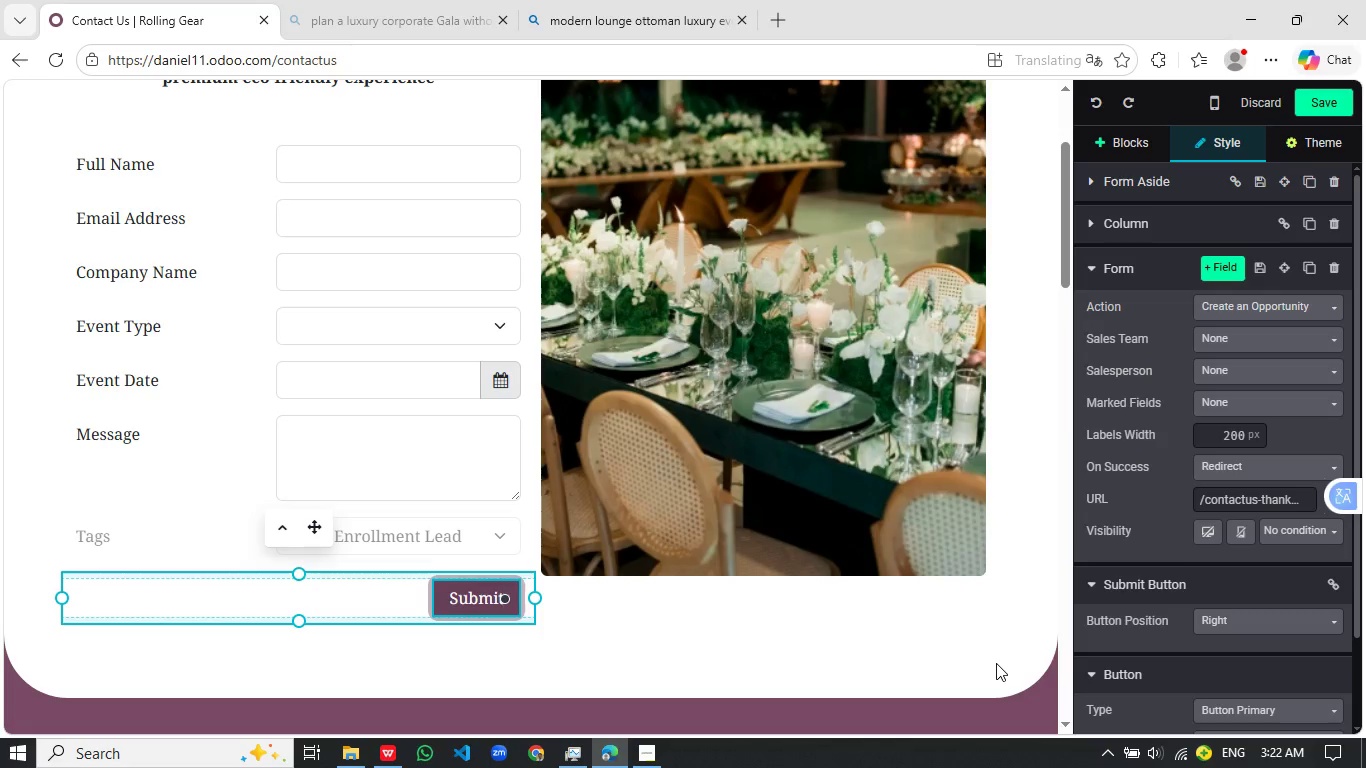 
type( Request)
 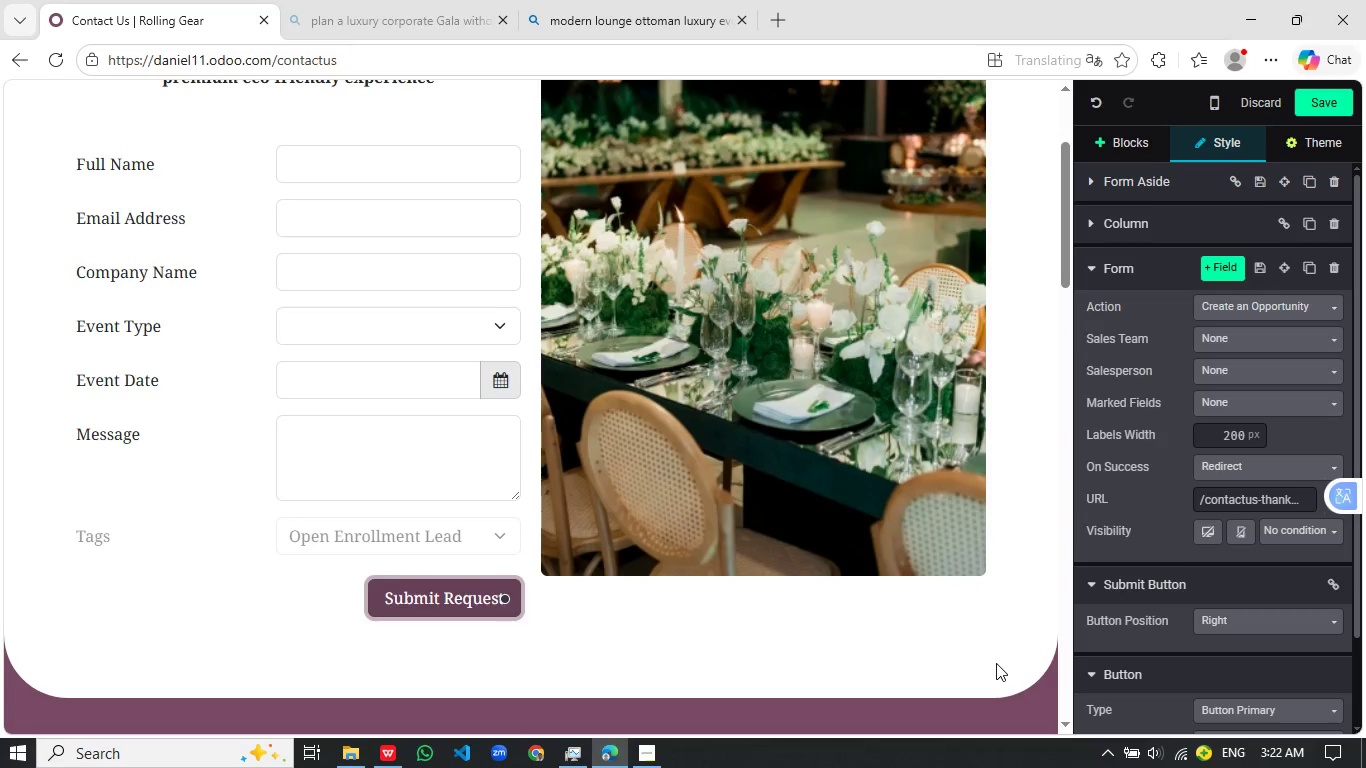 
wait(8.16)
 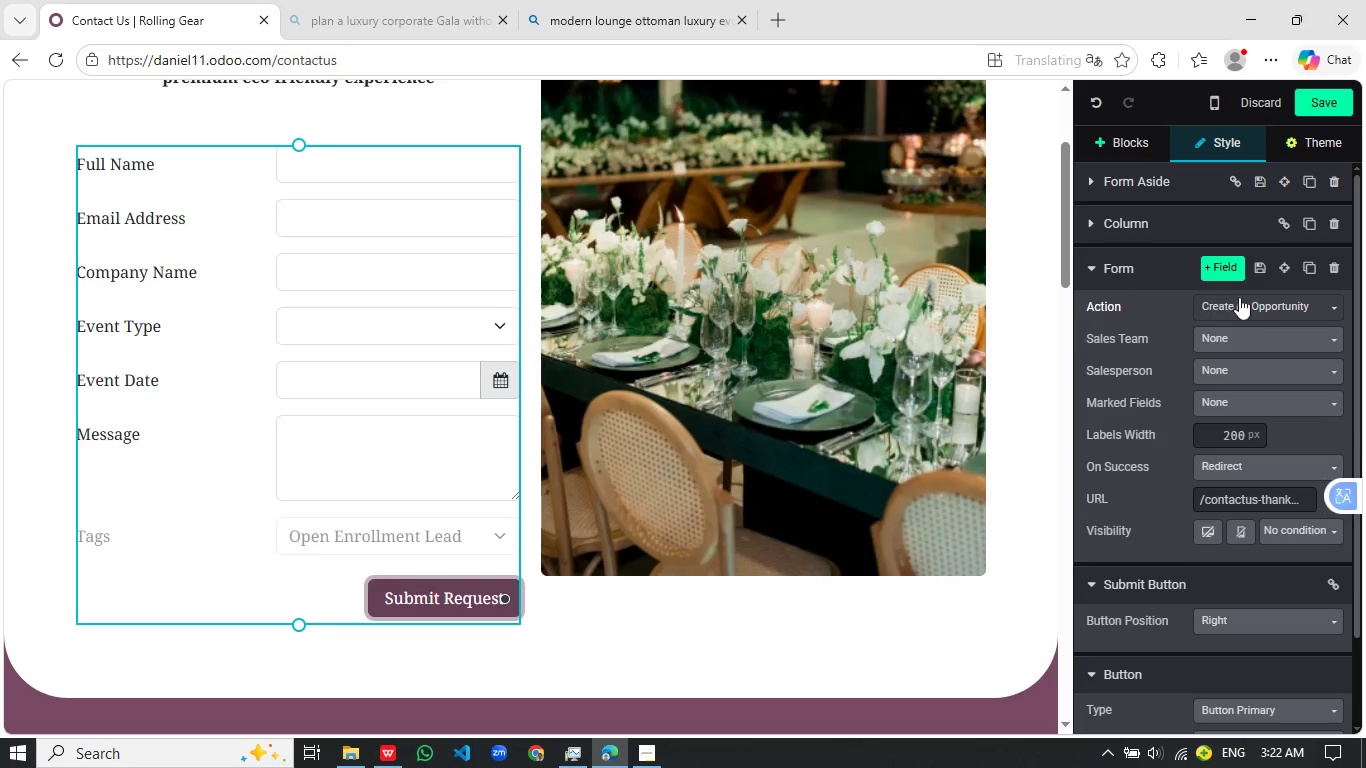 
left_click([1333, 93])
 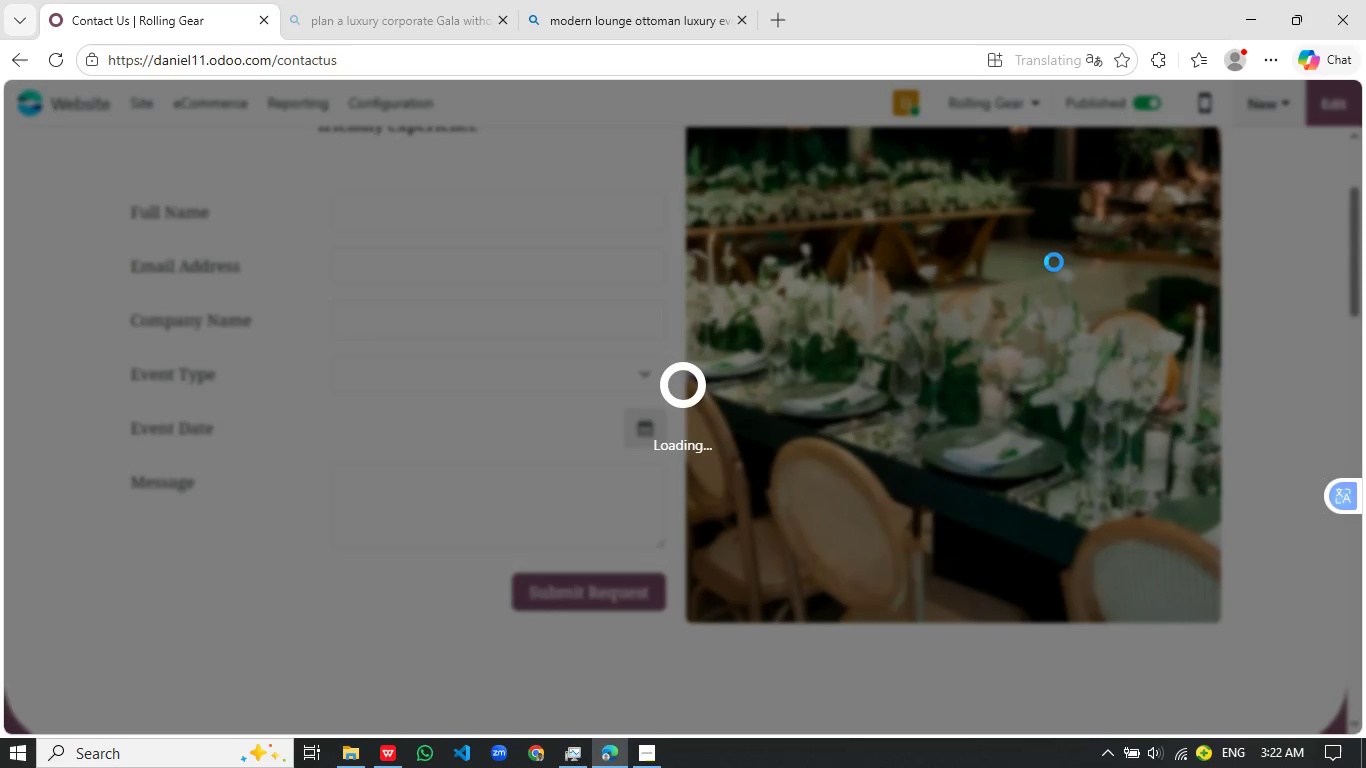 
wait(14.27)
 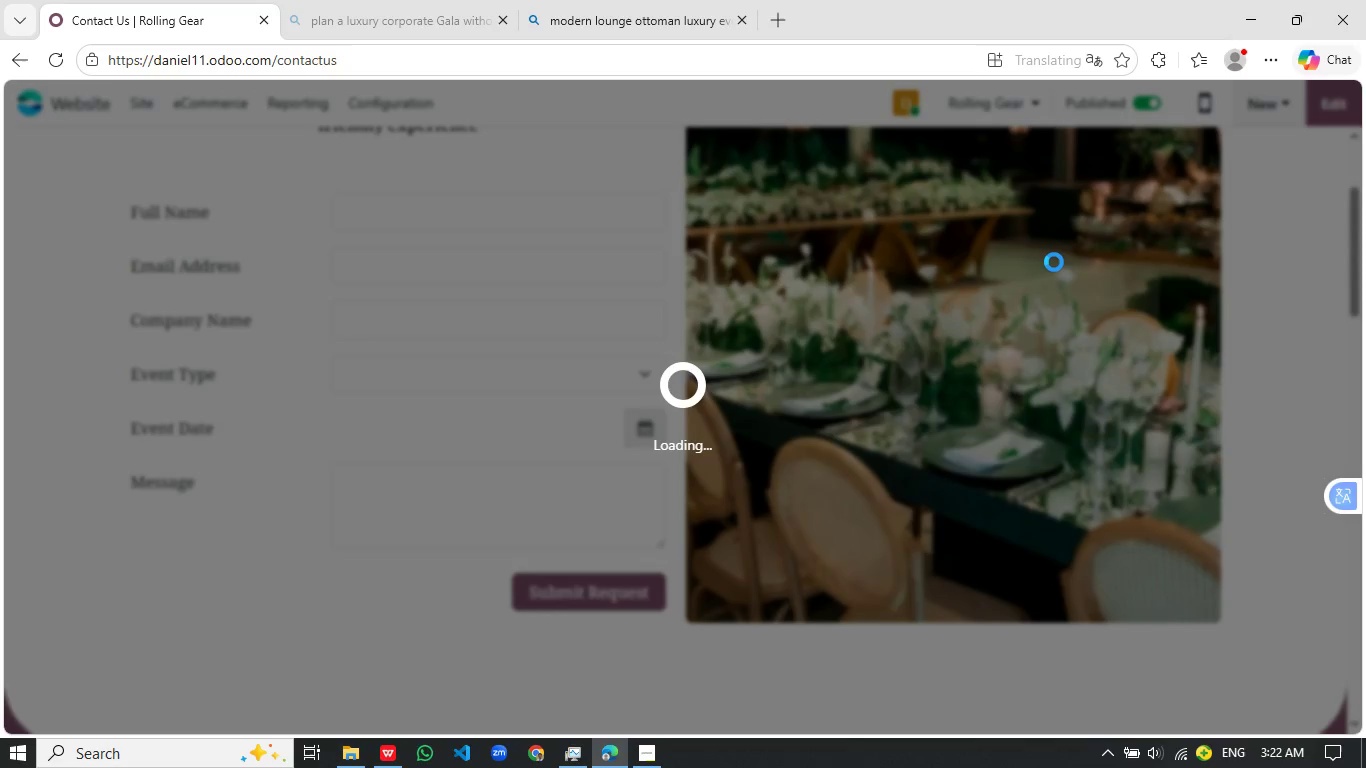 
scroll: coordinate [460, 406], scroll_direction: up, amount: 3.0
 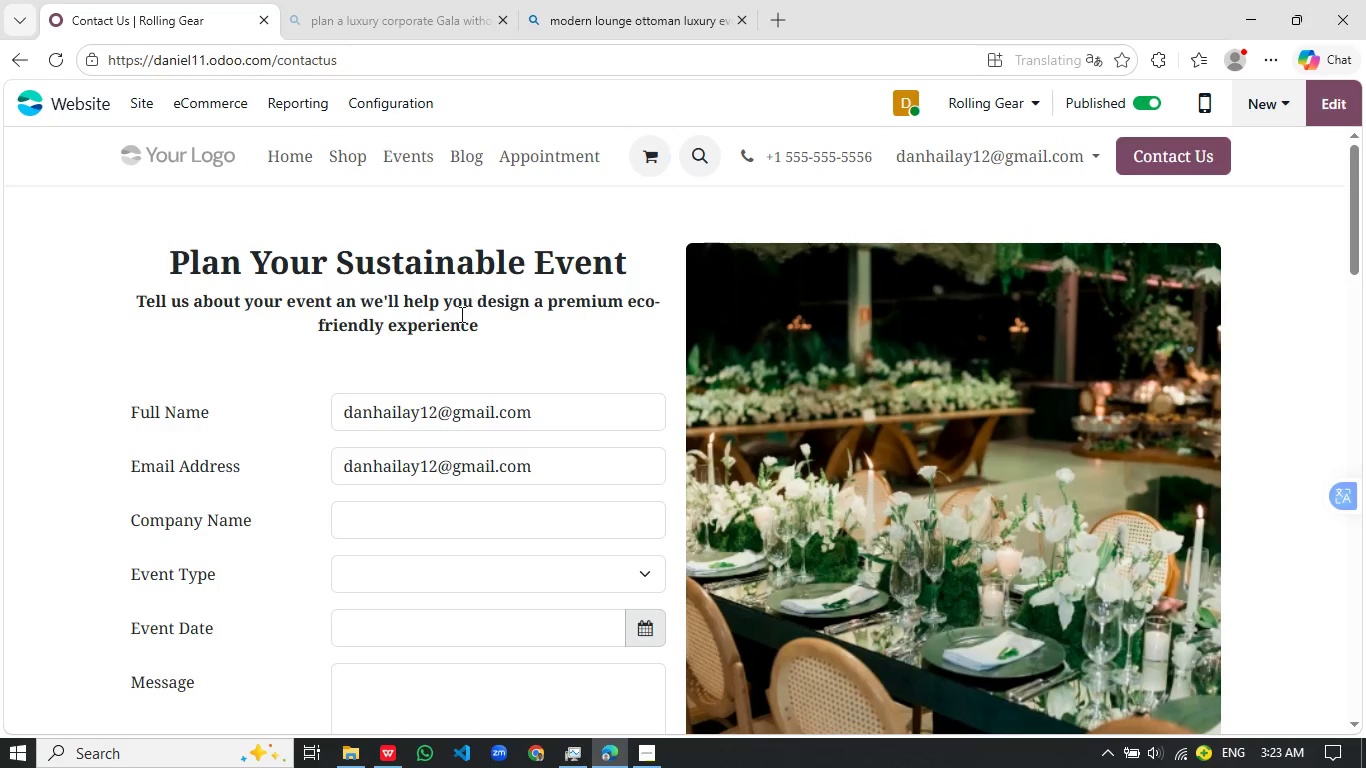 
scroll: coordinate [427, 434], scroll_direction: none, amount: 0.0
 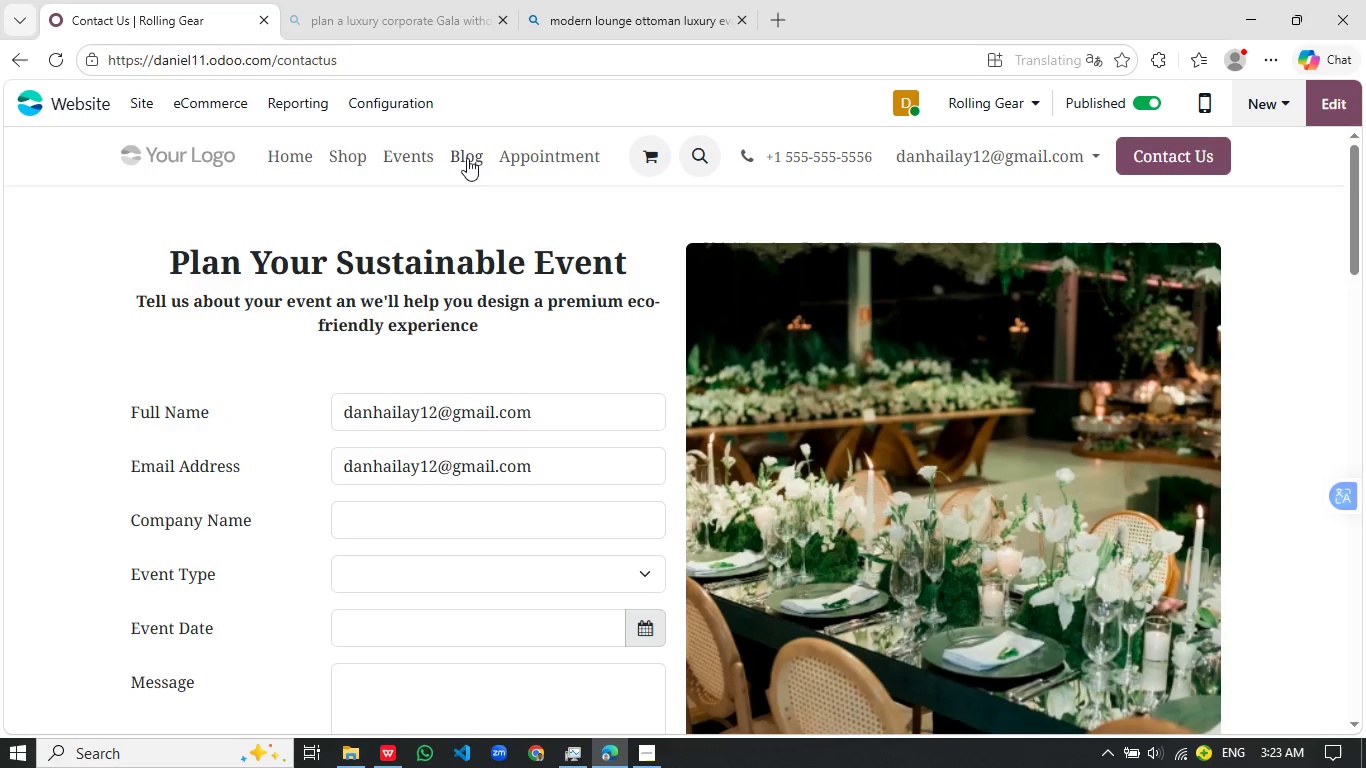 
left_click([467, 158])
 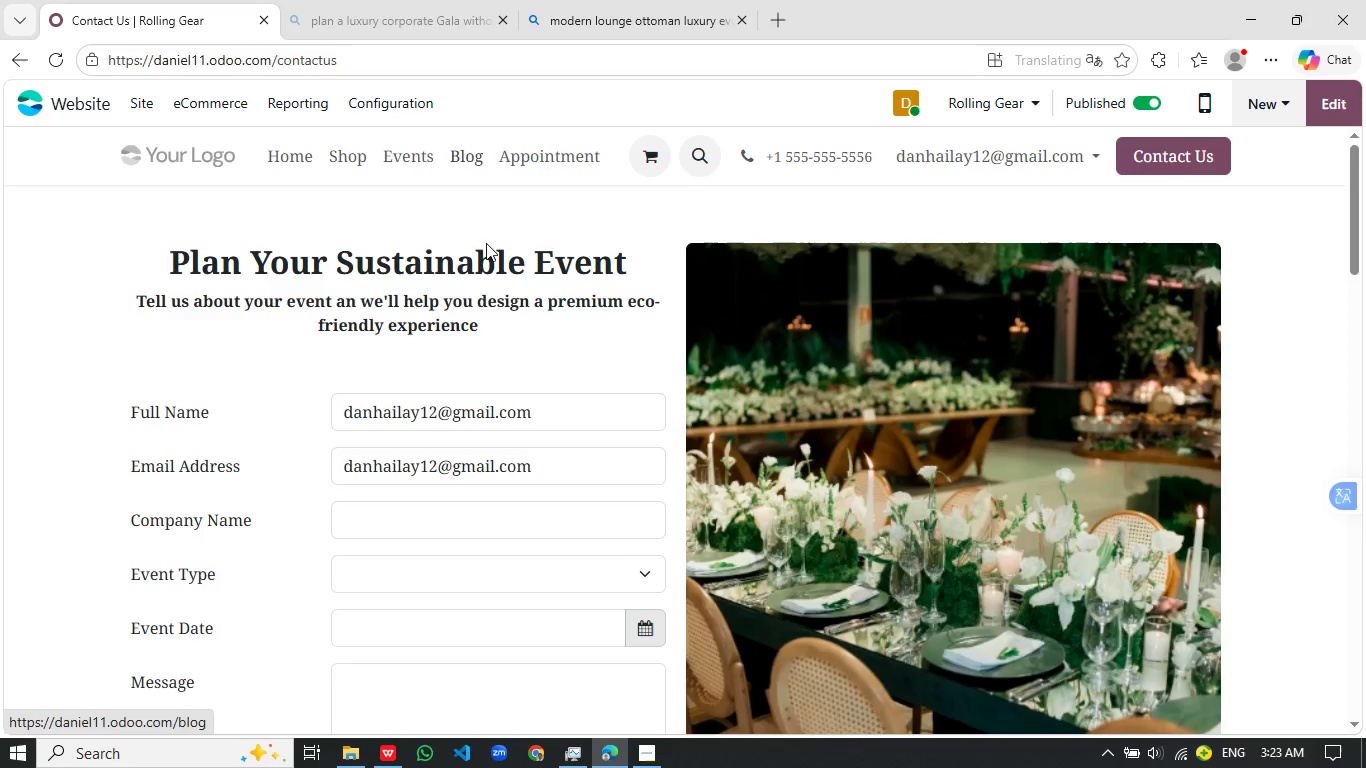 
mouse_move([499, 302])
 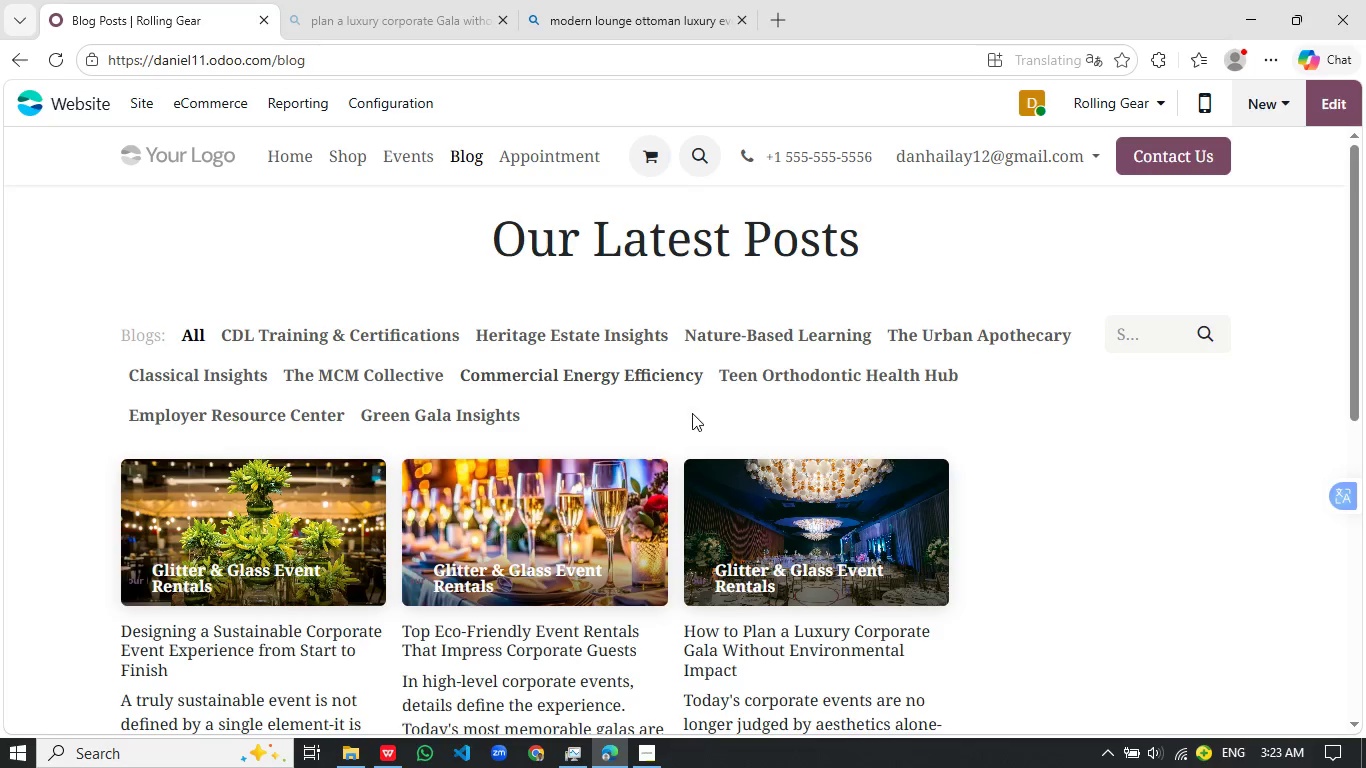 
scroll: coordinate [691, 417], scroll_direction: down, amount: 5.0
 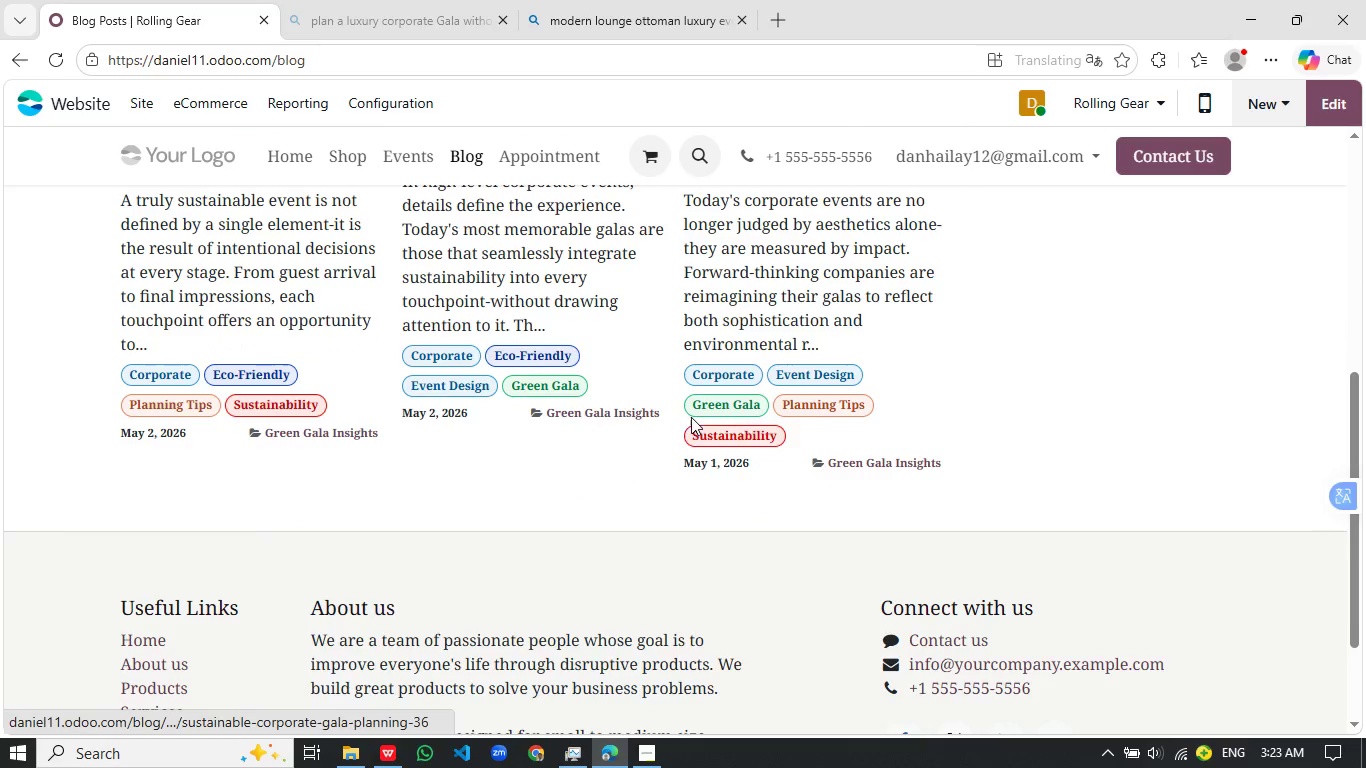 
scroll: coordinate [691, 417], scroll_direction: up, amount: 3.0
 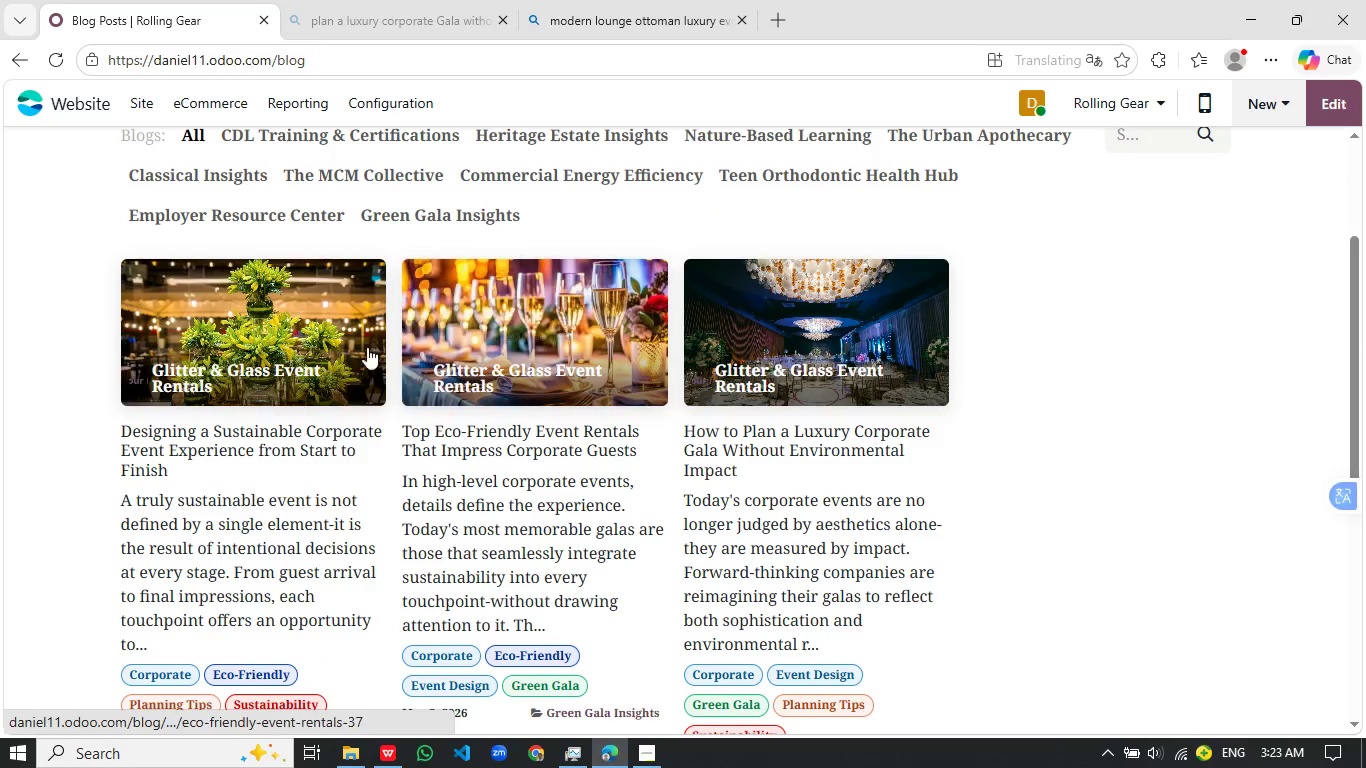 
left_click([269, 329])
 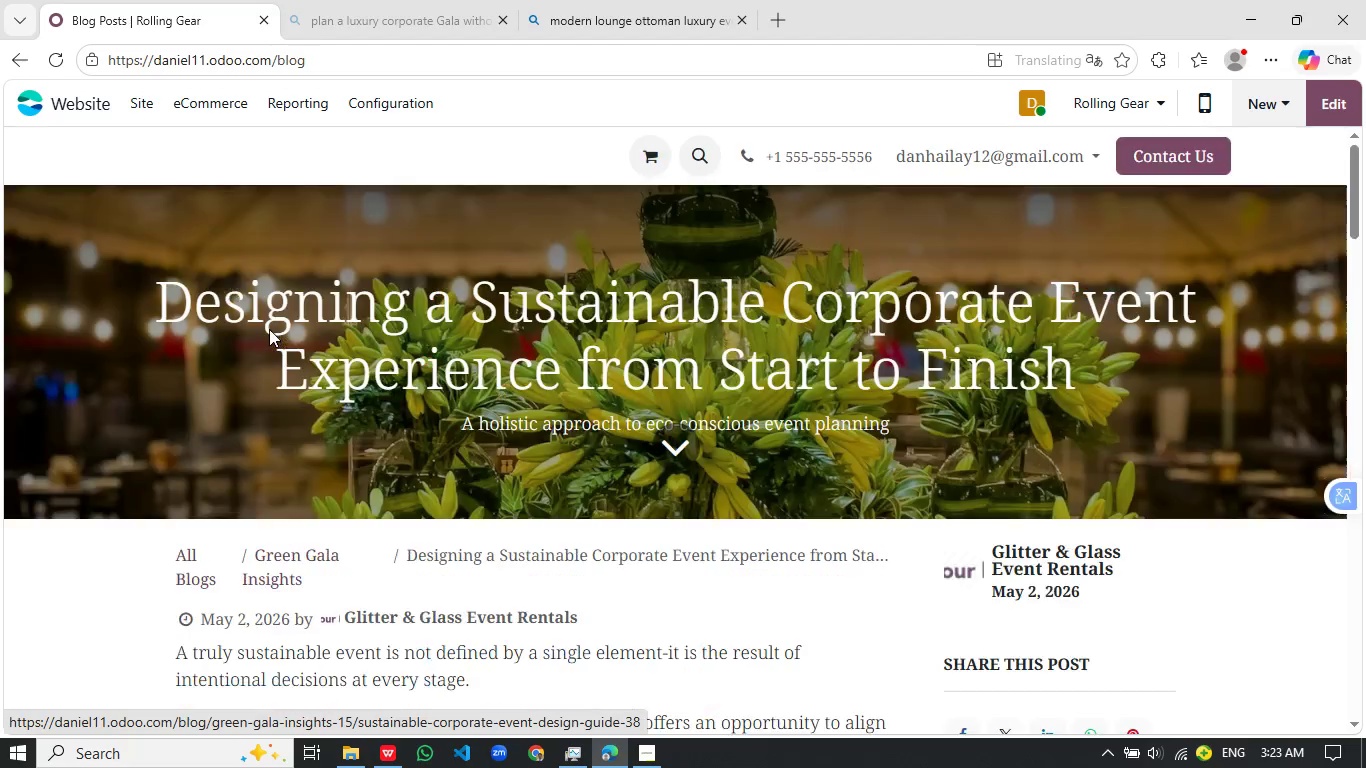 
scroll: coordinate [722, 476], scroll_direction: down, amount: 37.0
 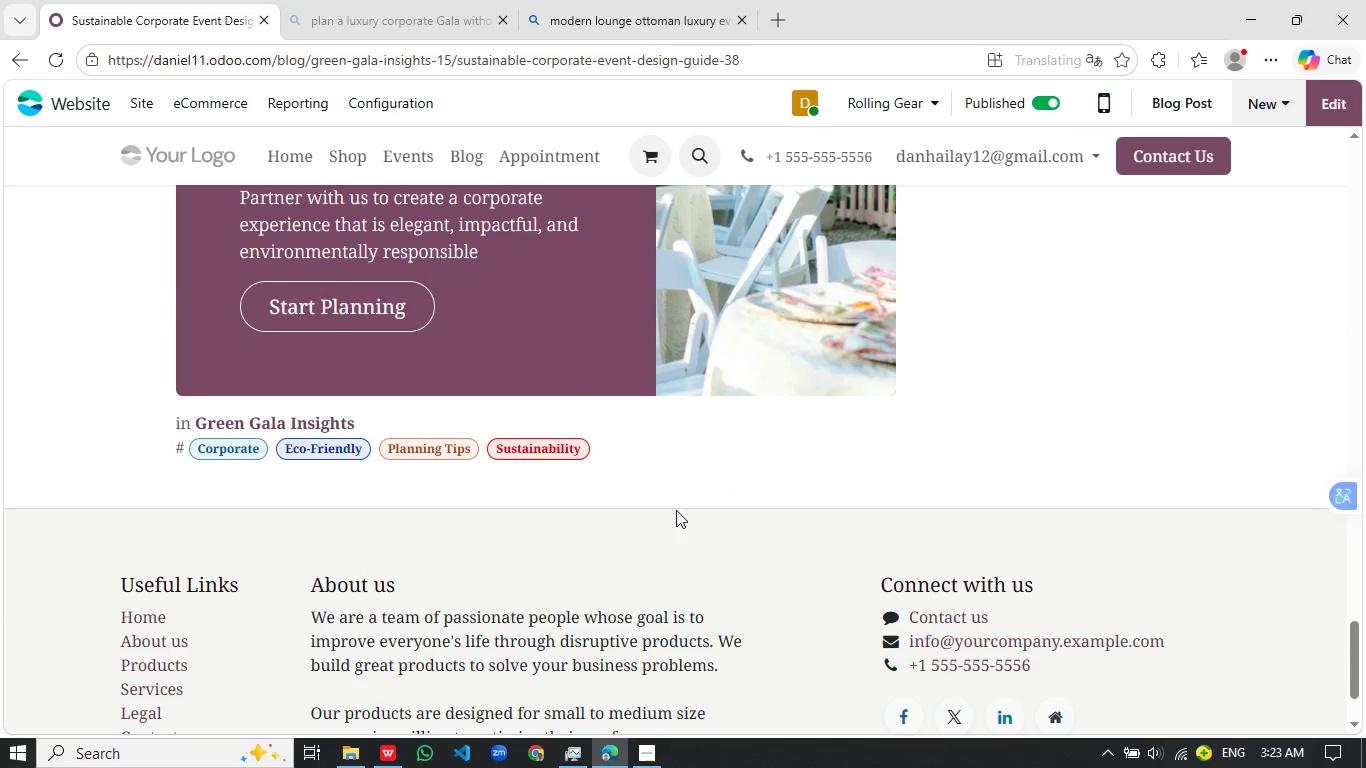 
scroll: coordinate [676, 510], scroll_direction: up, amount: 2.0
 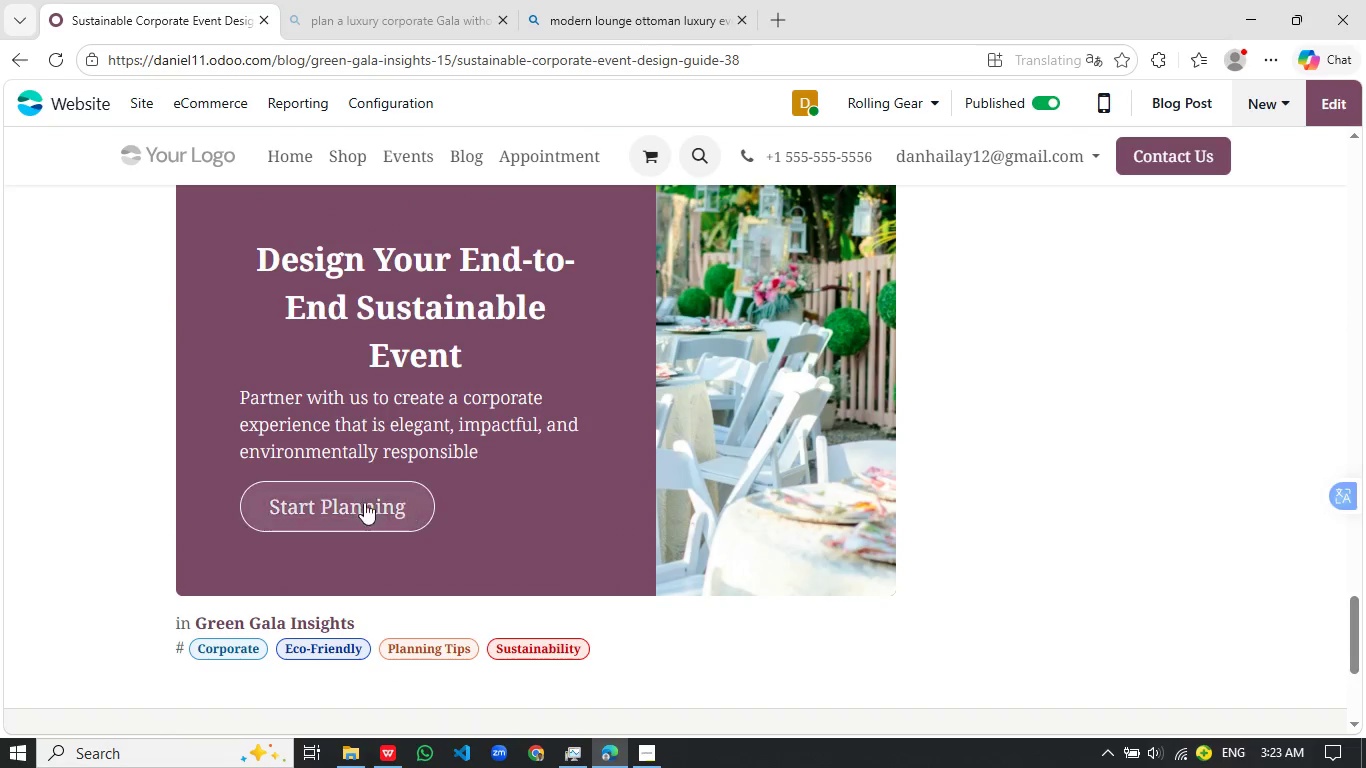 
left_click([334, 503])
 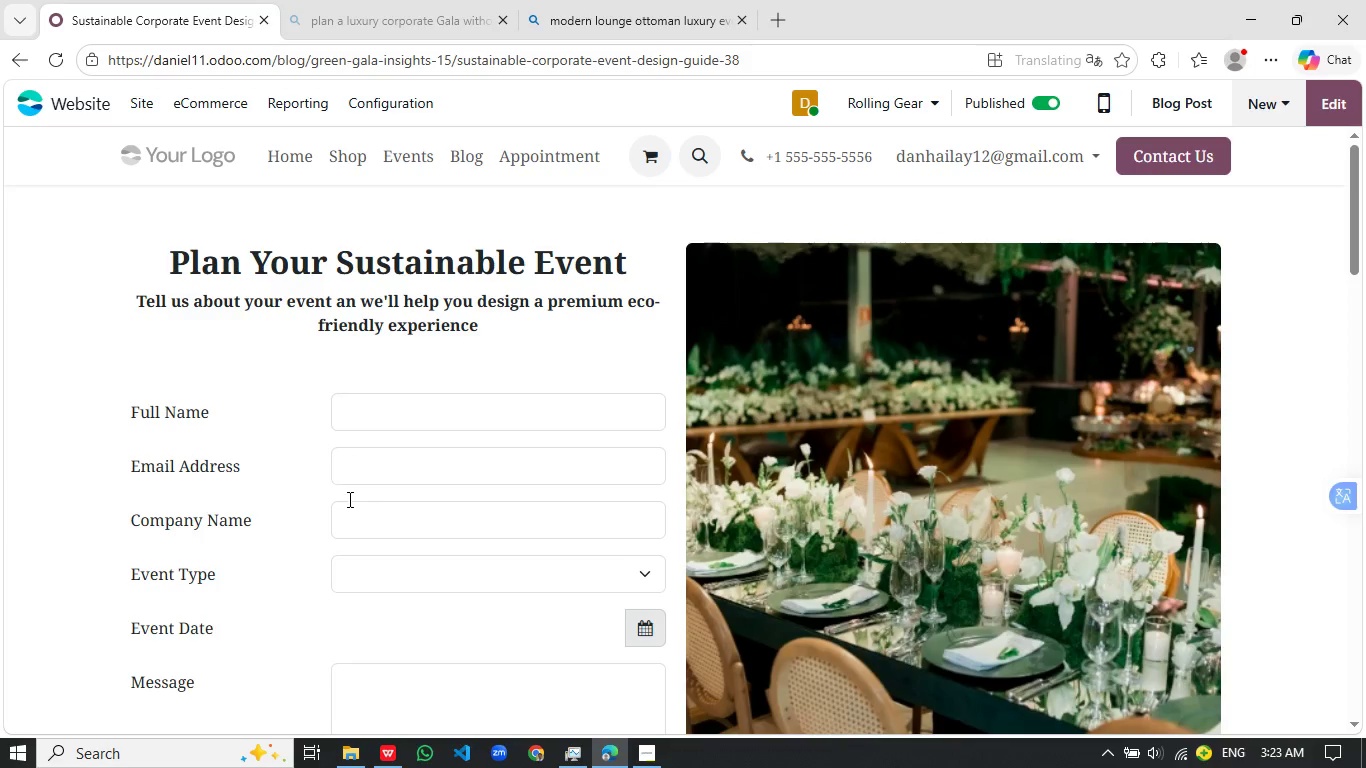 
wait(6.67)
 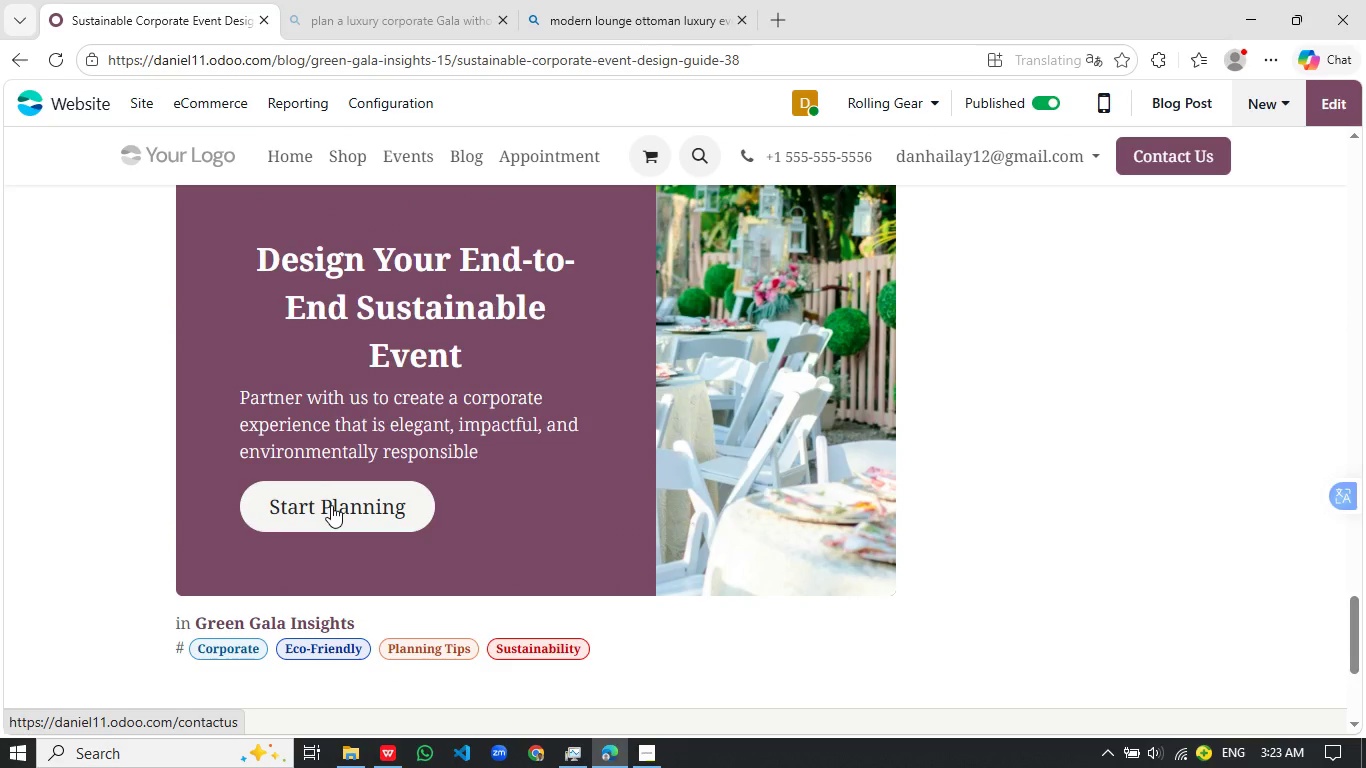 
scroll: coordinate [472, 498], scroll_direction: down, amount: 1.0
 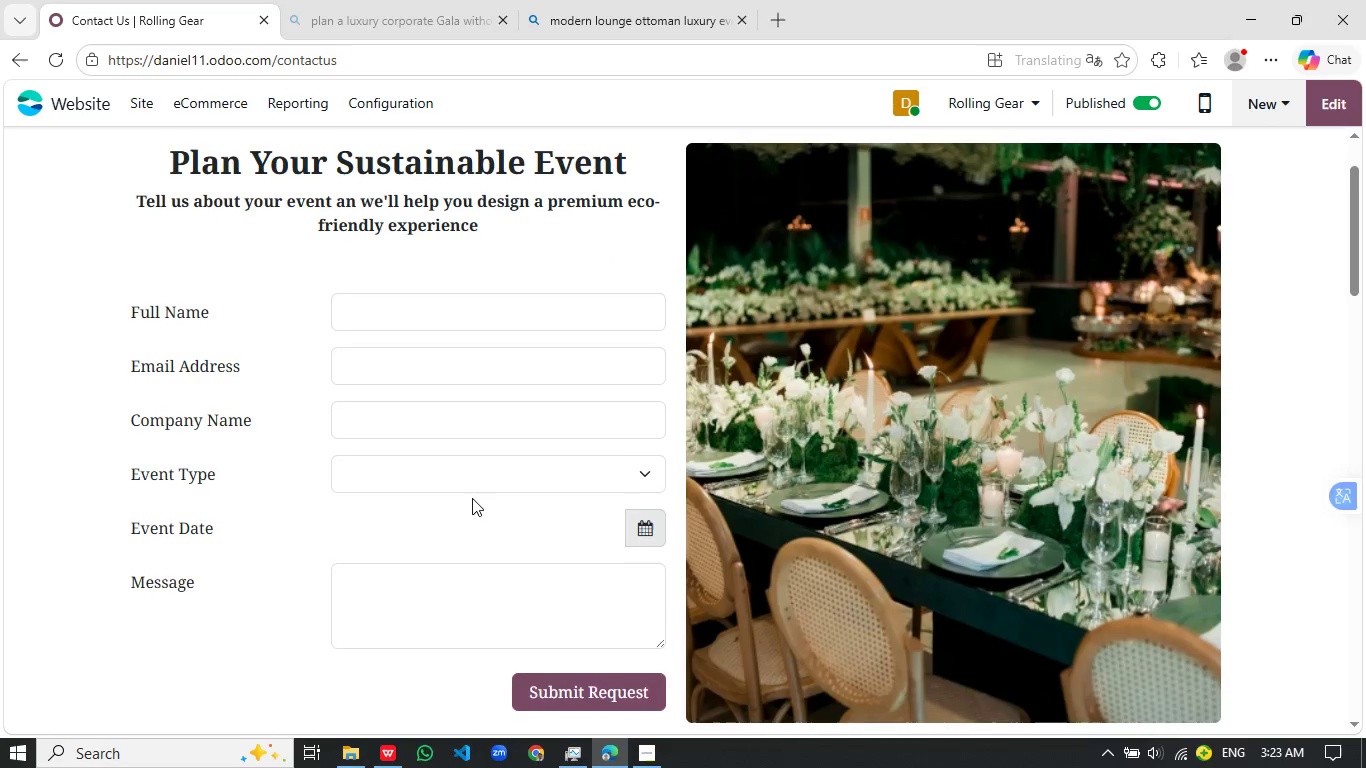 
scroll: coordinate [472, 498], scroll_direction: up, amount: 6.0
 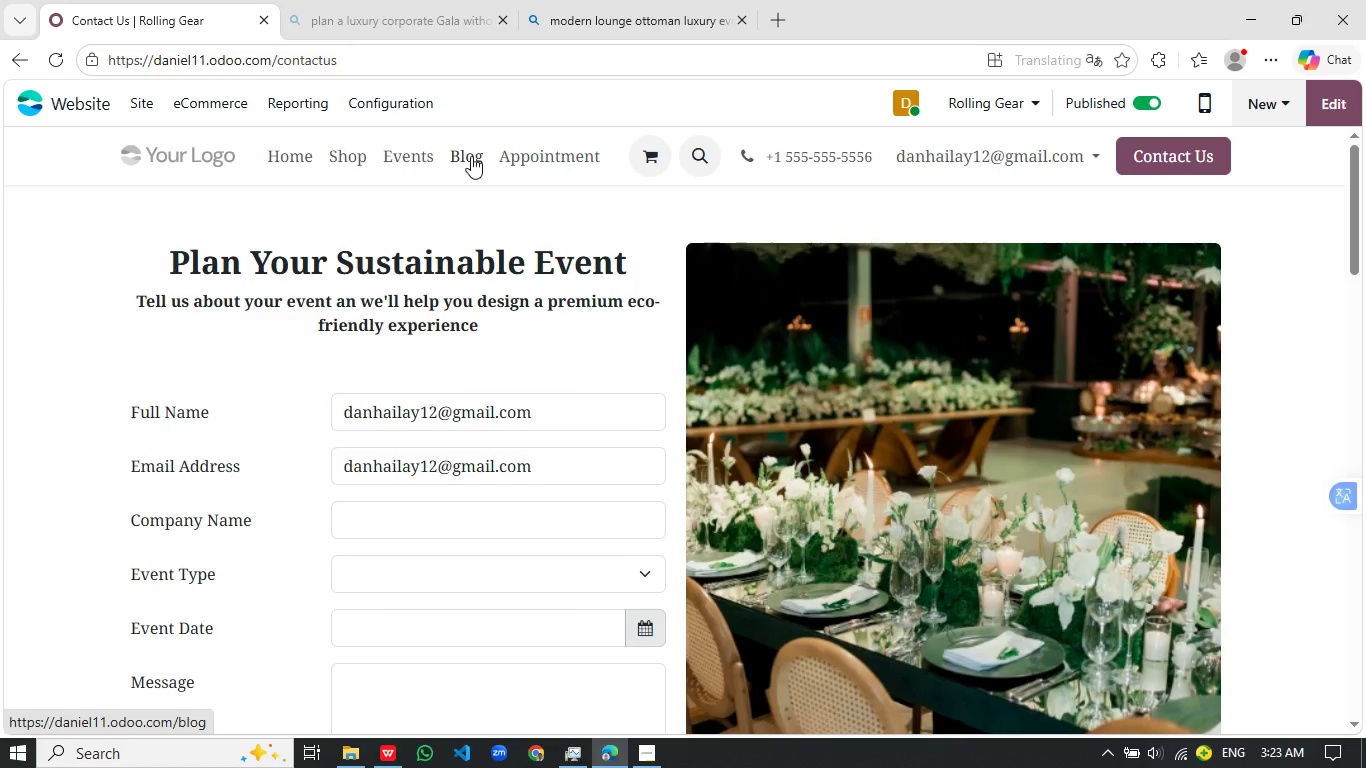 
left_click([471, 156])
 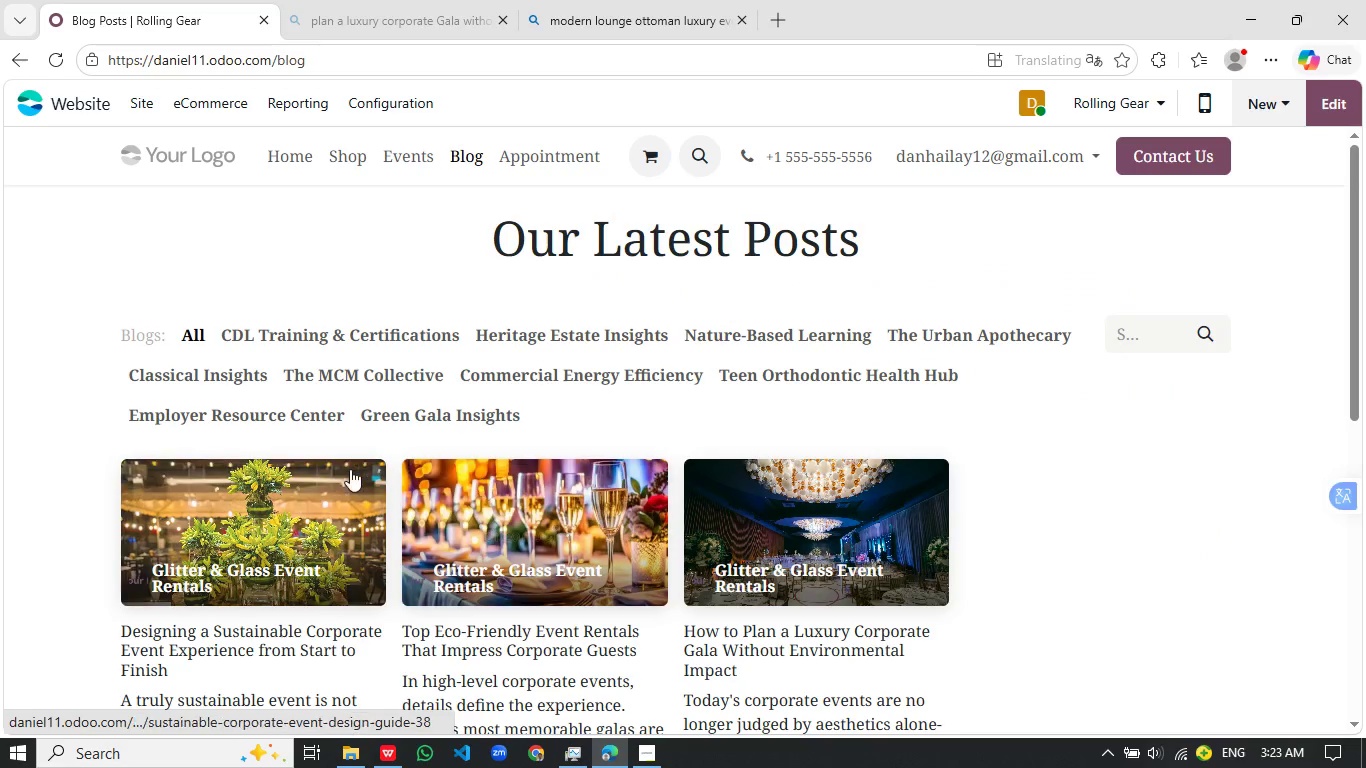 
wait(6.3)
 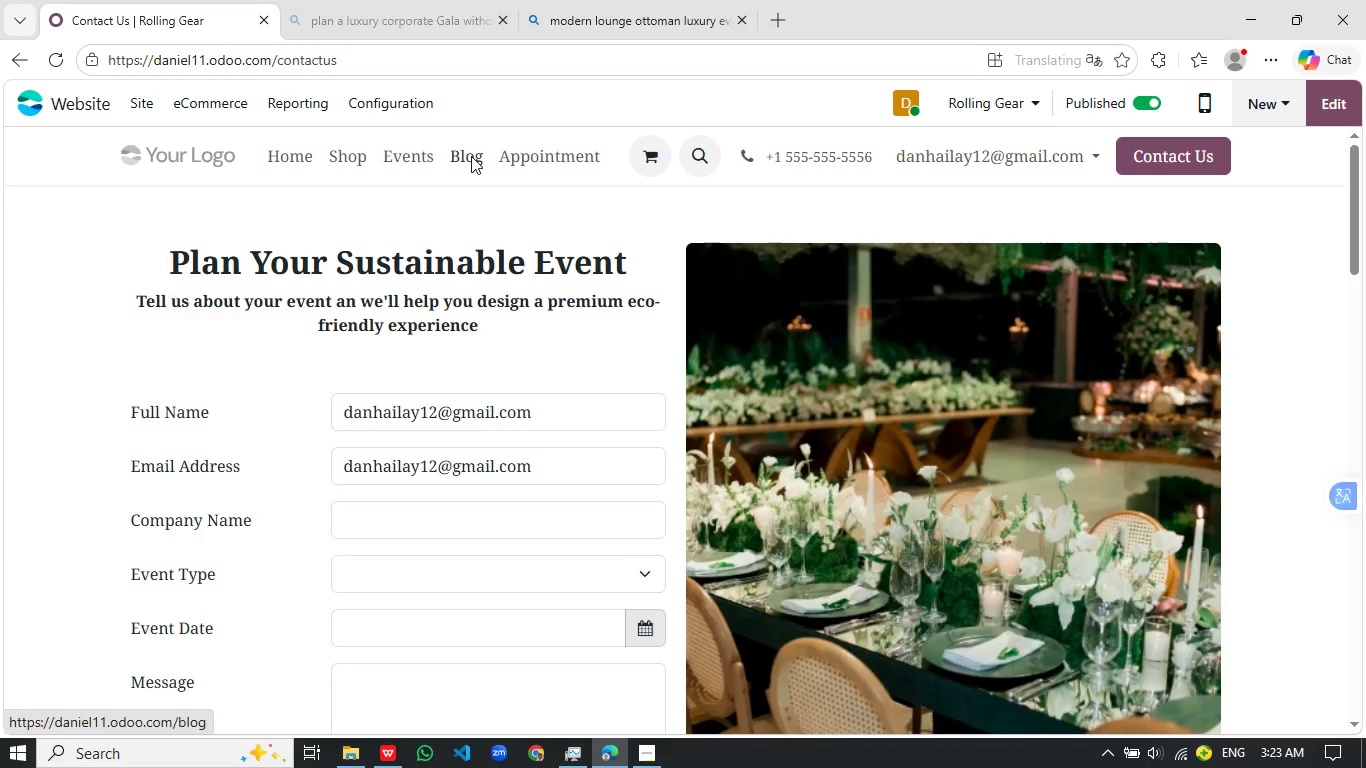 
left_click([818, 518])
 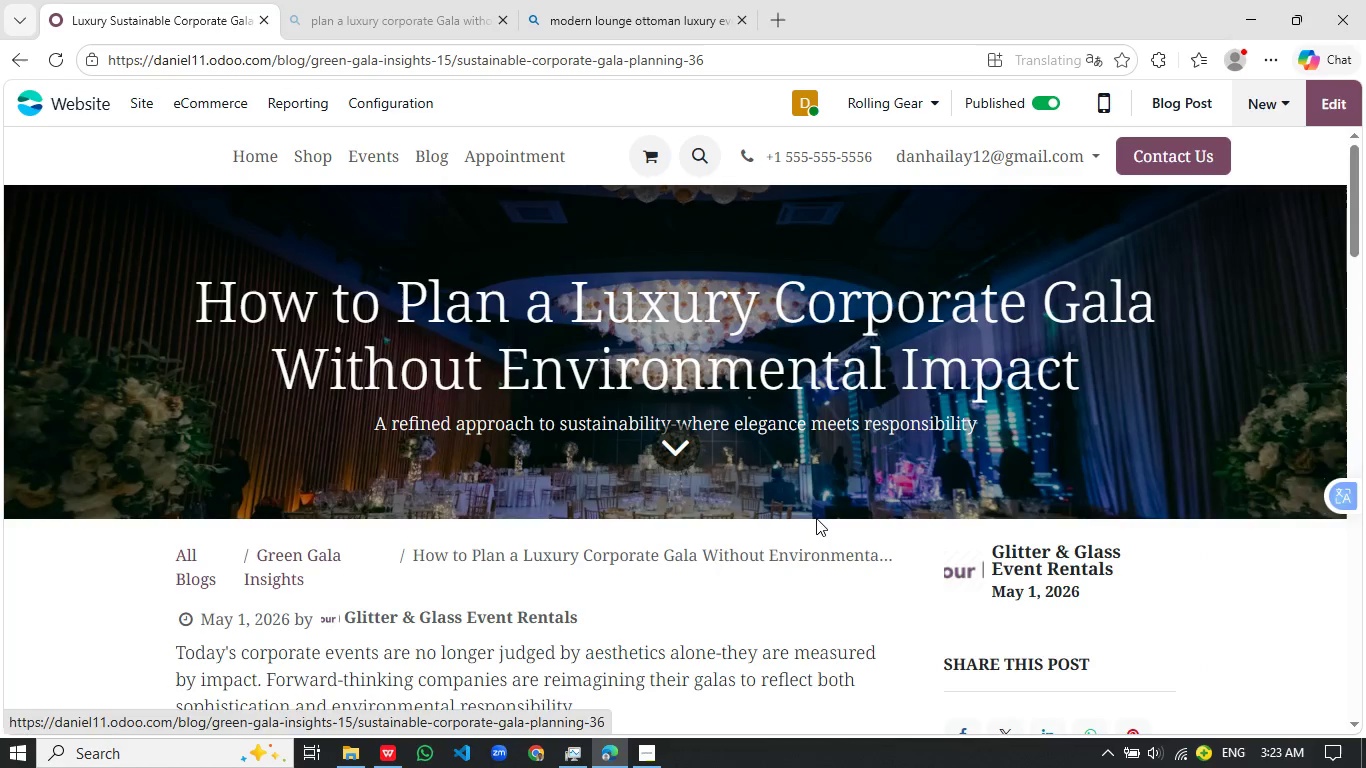 
scroll: coordinate [558, 516], scroll_direction: down, amount: 28.0
 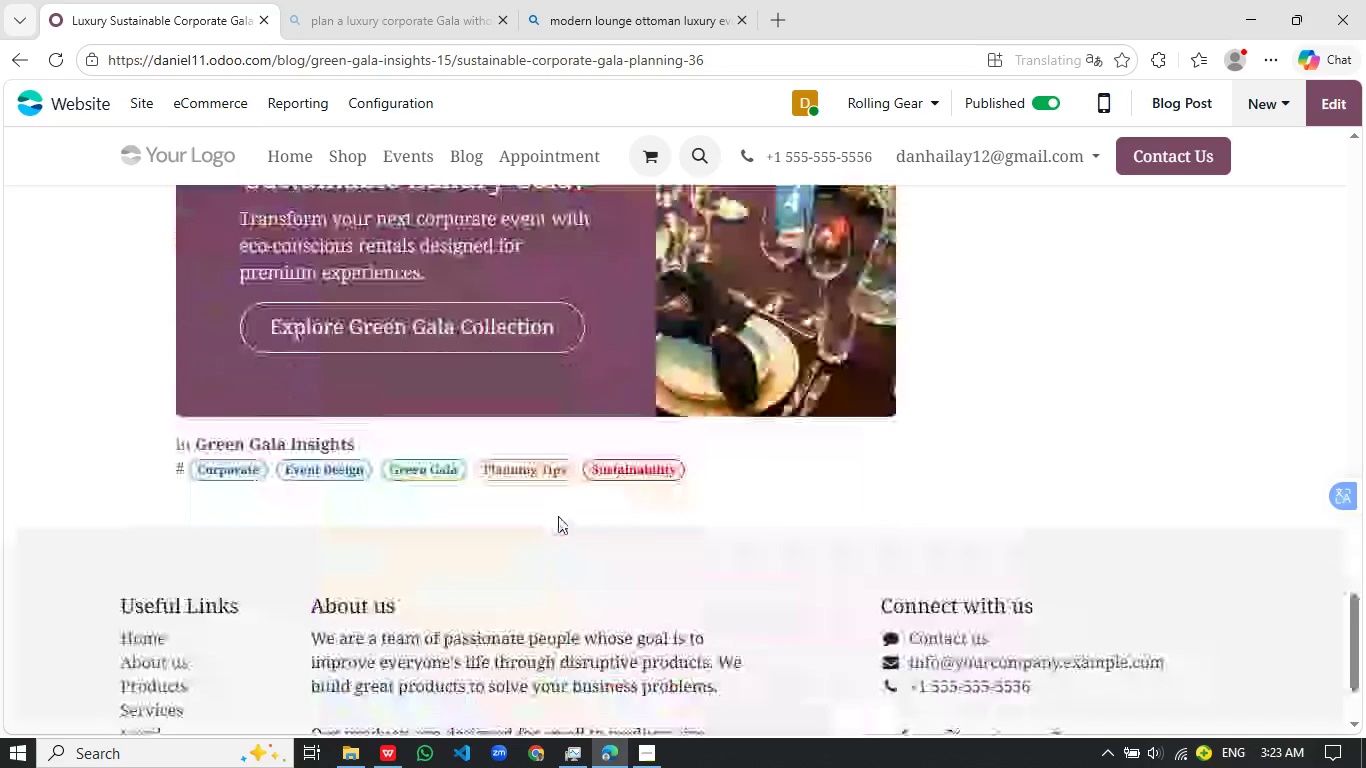 
scroll: coordinate [558, 516], scroll_direction: up, amount: 2.0
 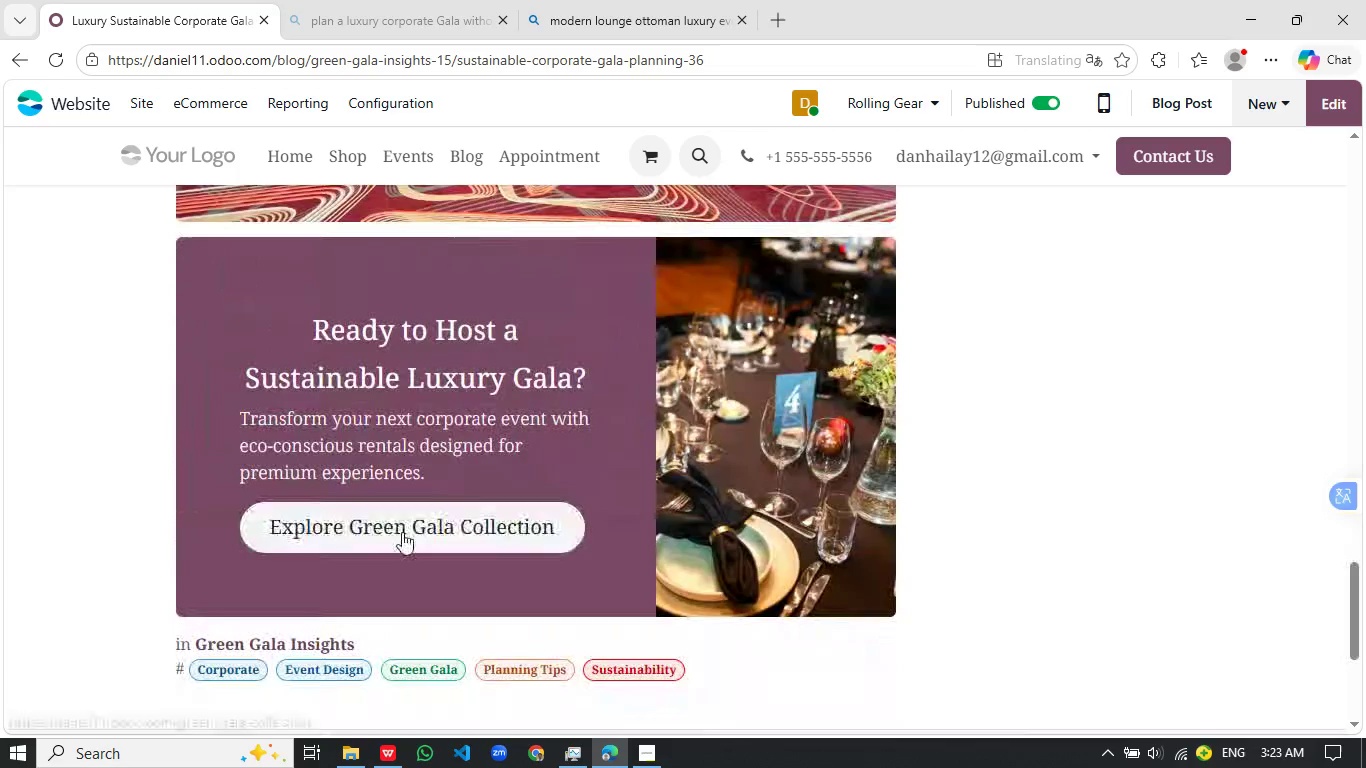 
left_click([402, 532])
 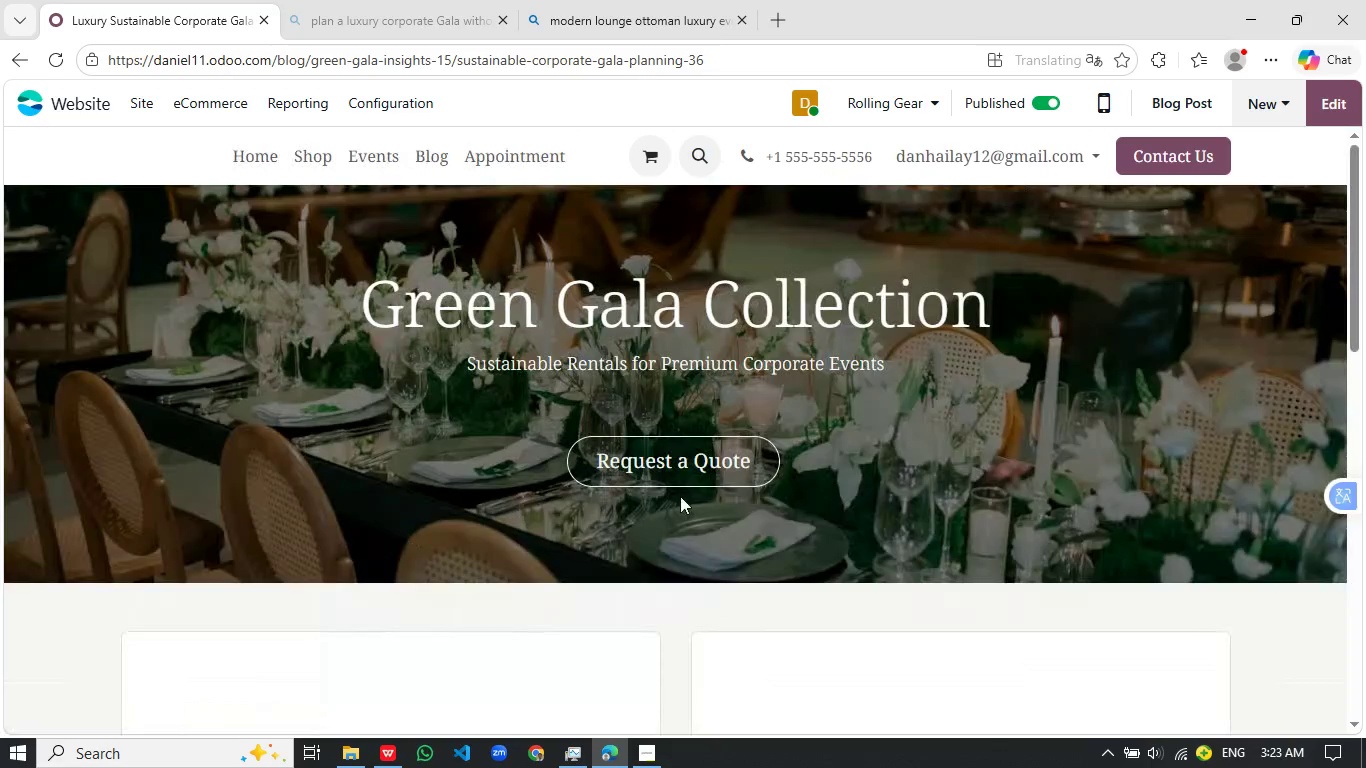 
scroll: coordinate [895, 492], scroll_direction: down, amount: 2.0
 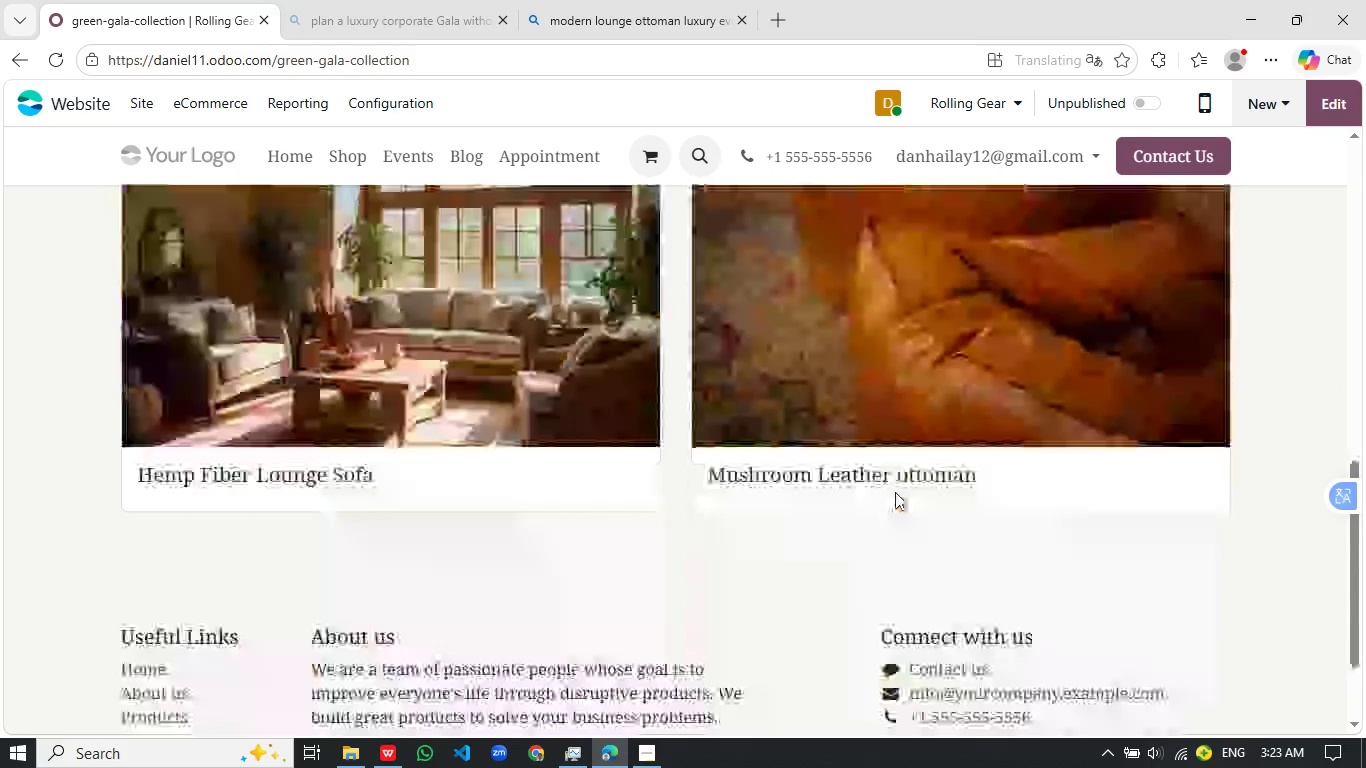 
scroll: coordinate [896, 495], scroll_direction: up, amount: 10.0
 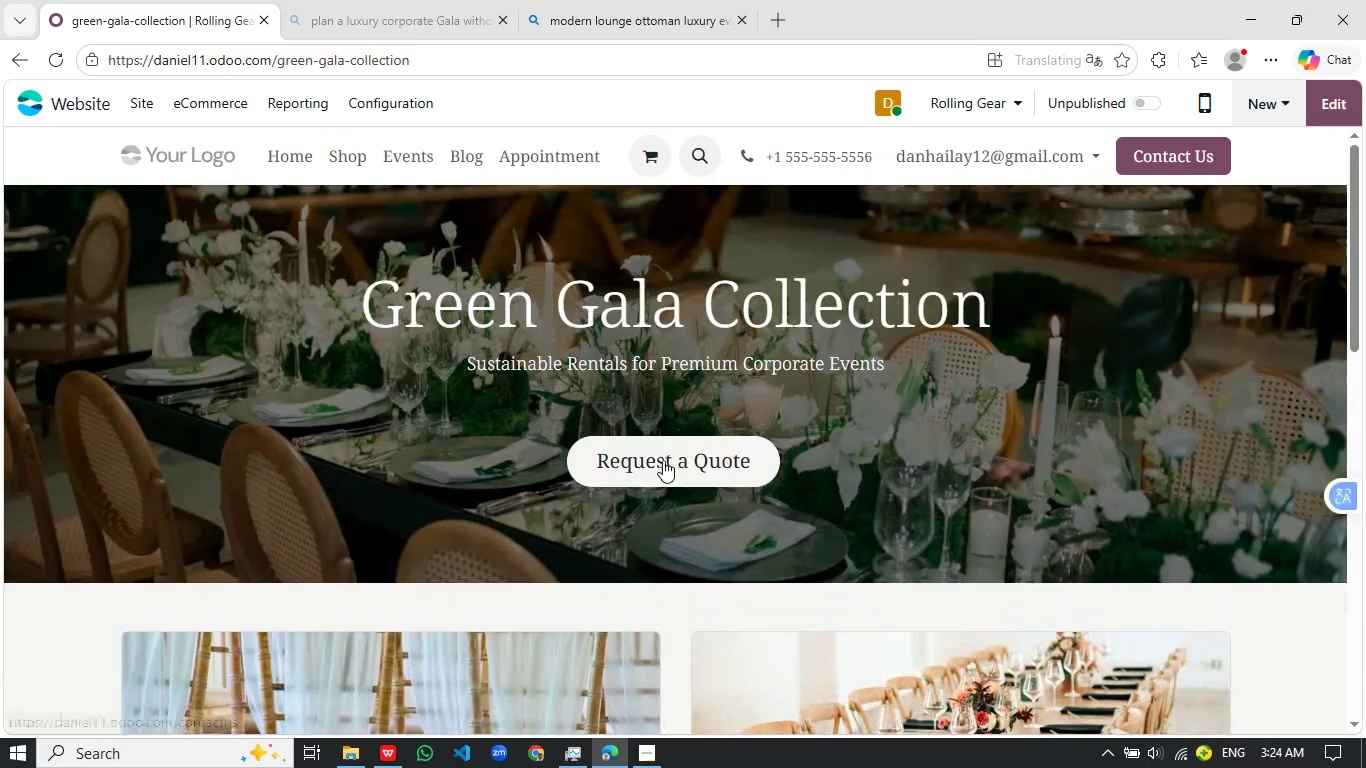 
left_click([663, 460])
 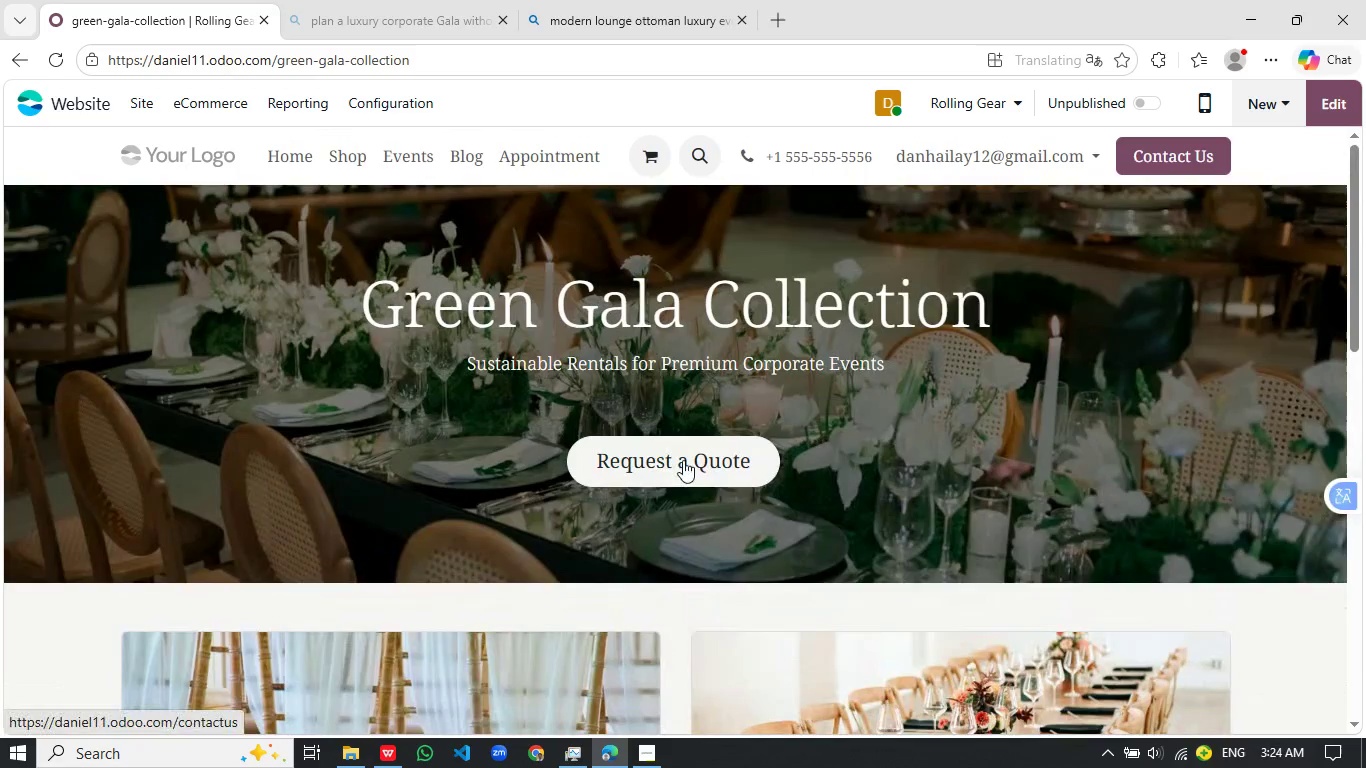 
mouse_move([660, 462])
 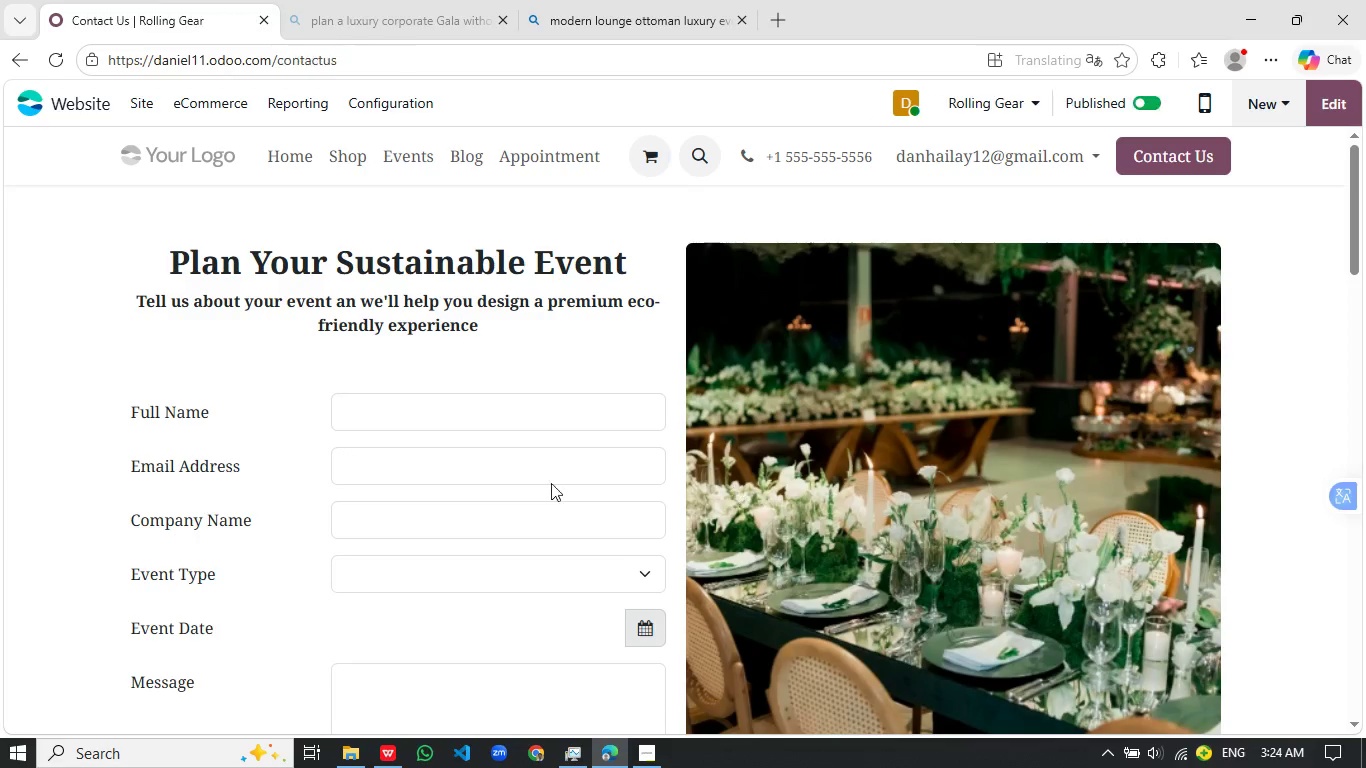 
scroll: coordinate [515, 477], scroll_direction: none, amount: 0.0
 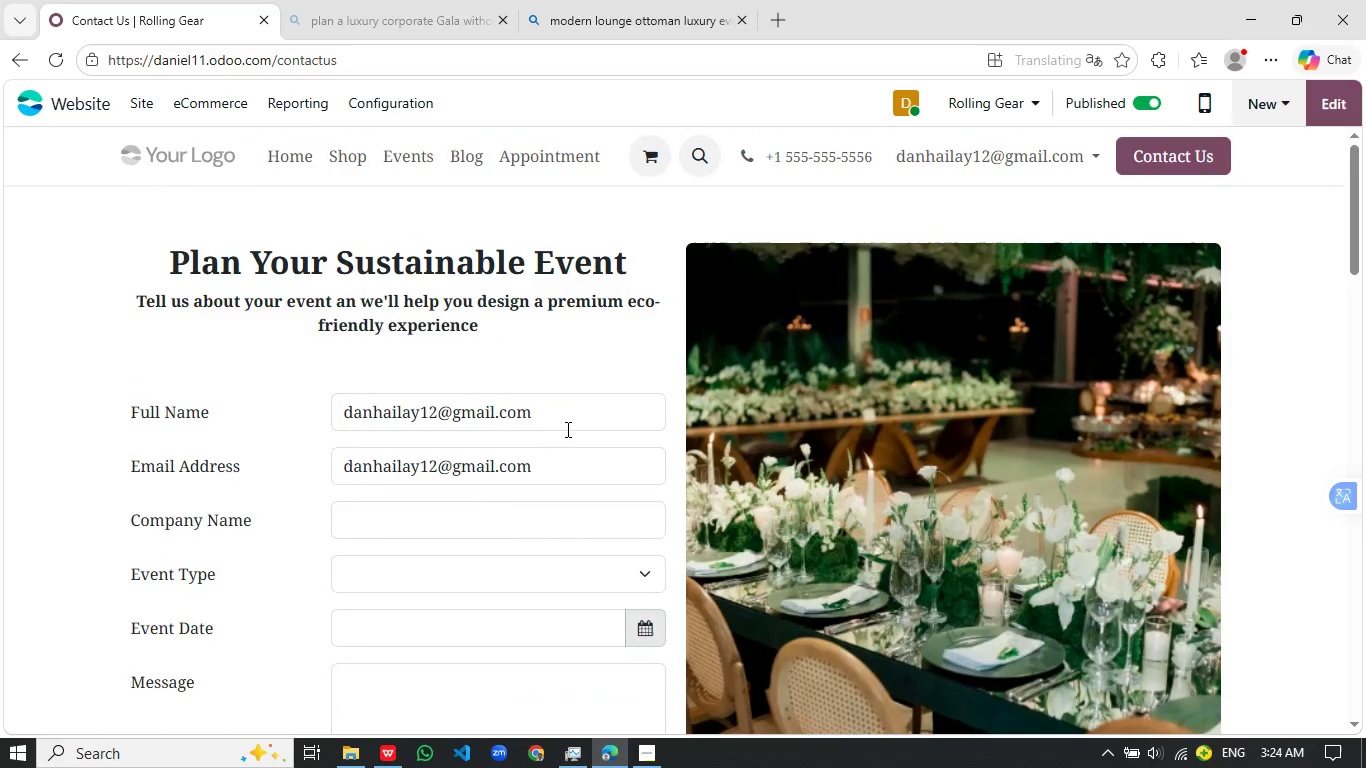 
scroll: coordinate [571, 429], scroll_direction: down, amount: 1.0
 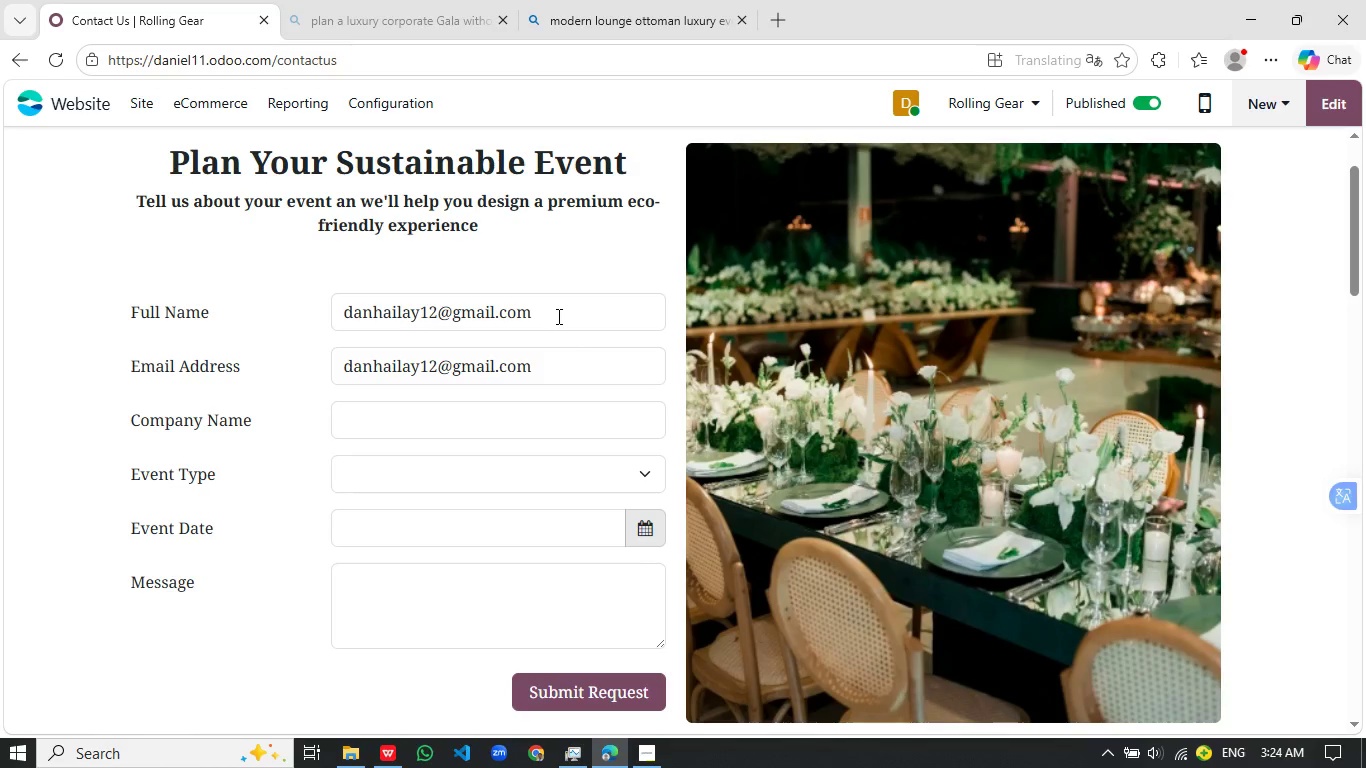 
wait(9.42)
 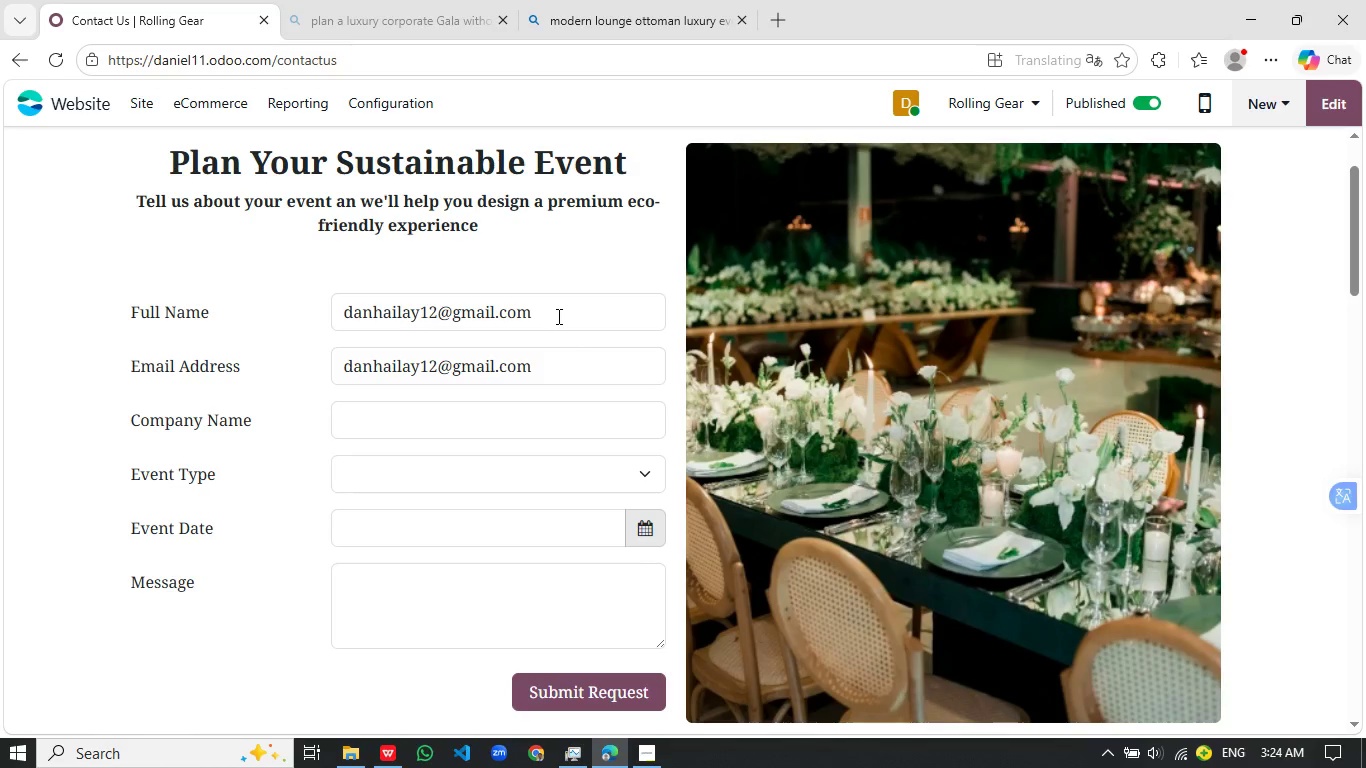 
scroll: coordinate [504, 538], scroll_direction: none, amount: 0.0
 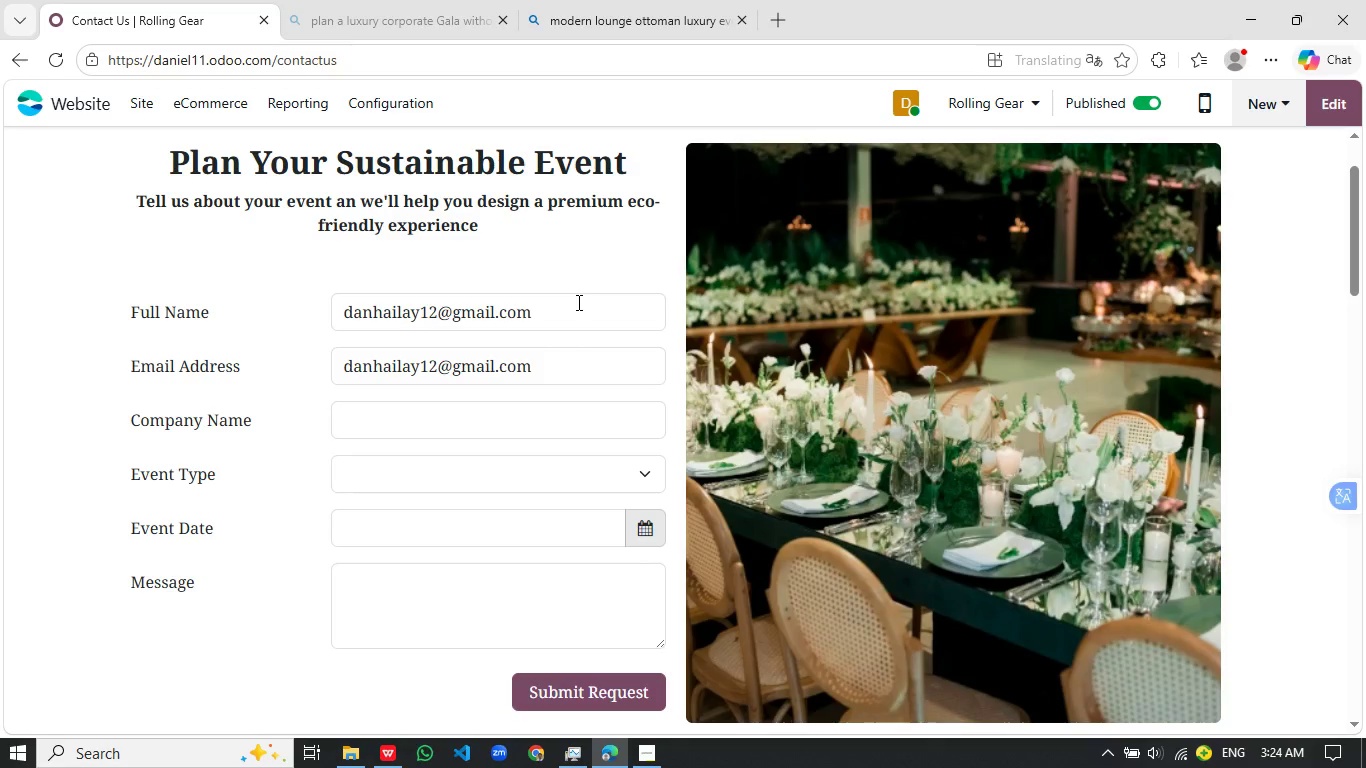 
left_click_drag(start_coordinate=[566, 310], to_coordinate=[321, 322])
 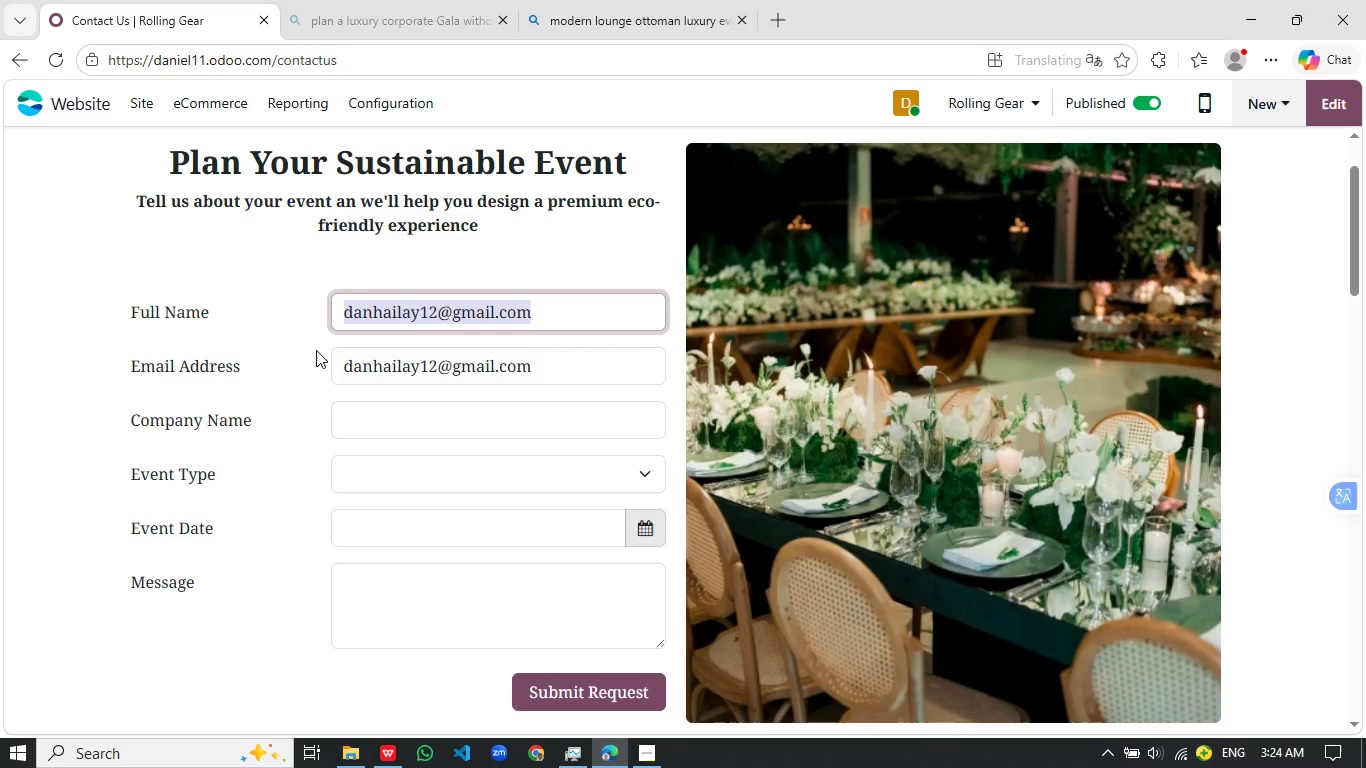 
type(DANiel)
 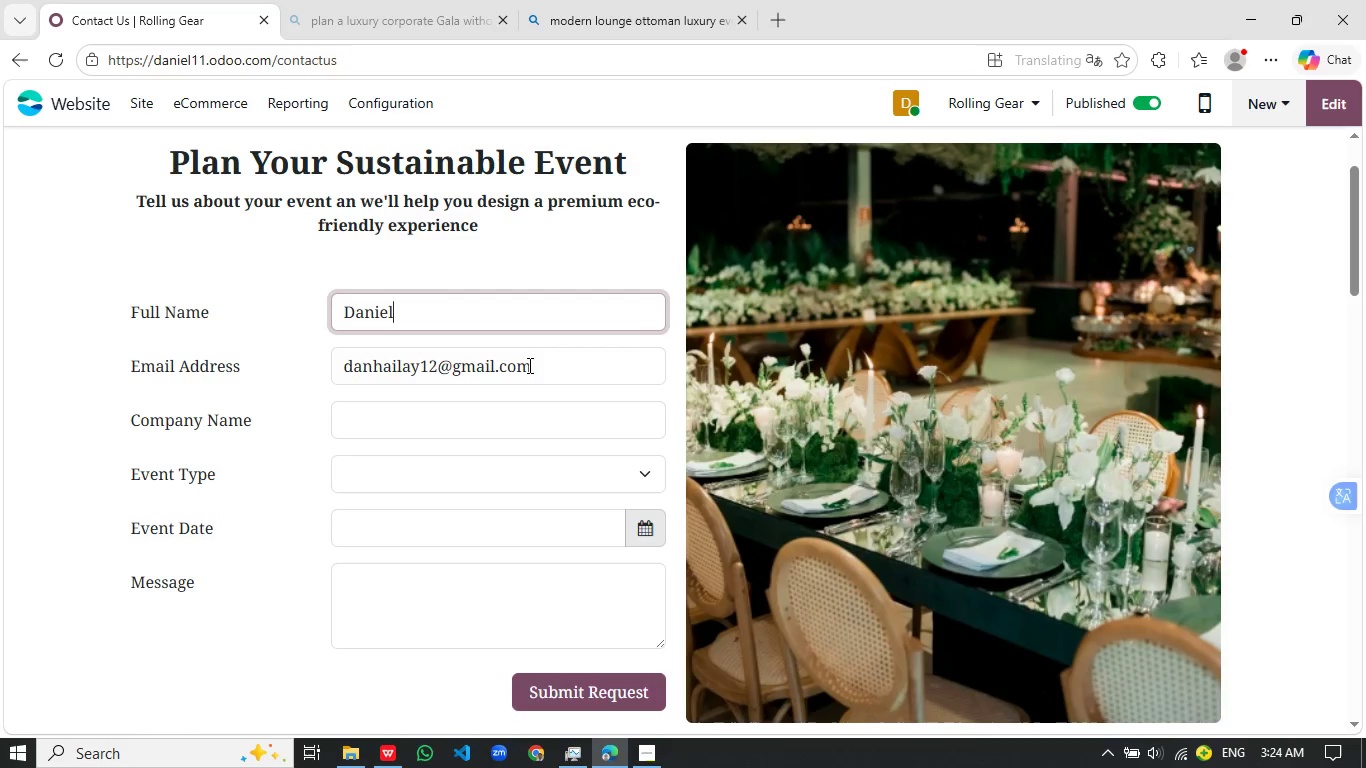 
left_click([564, 370])
 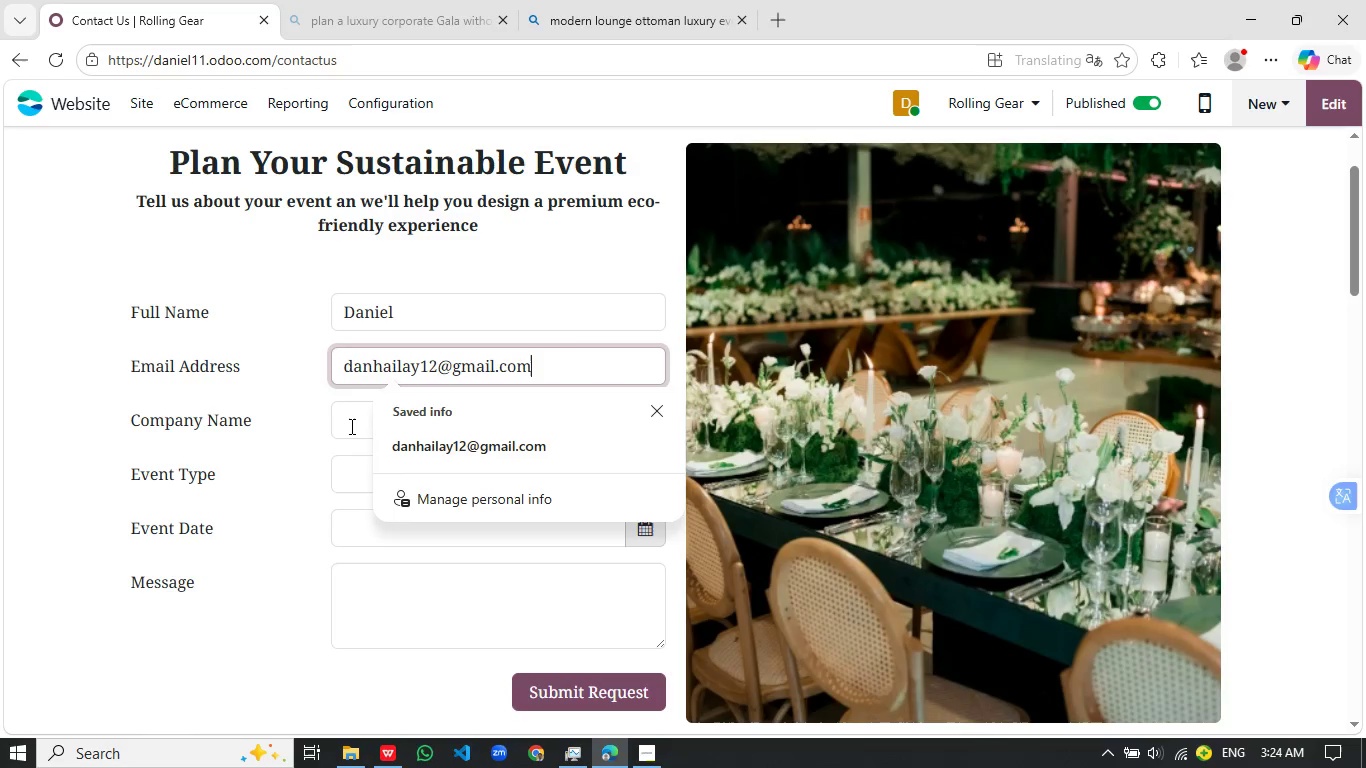 
left_click([350, 426])
 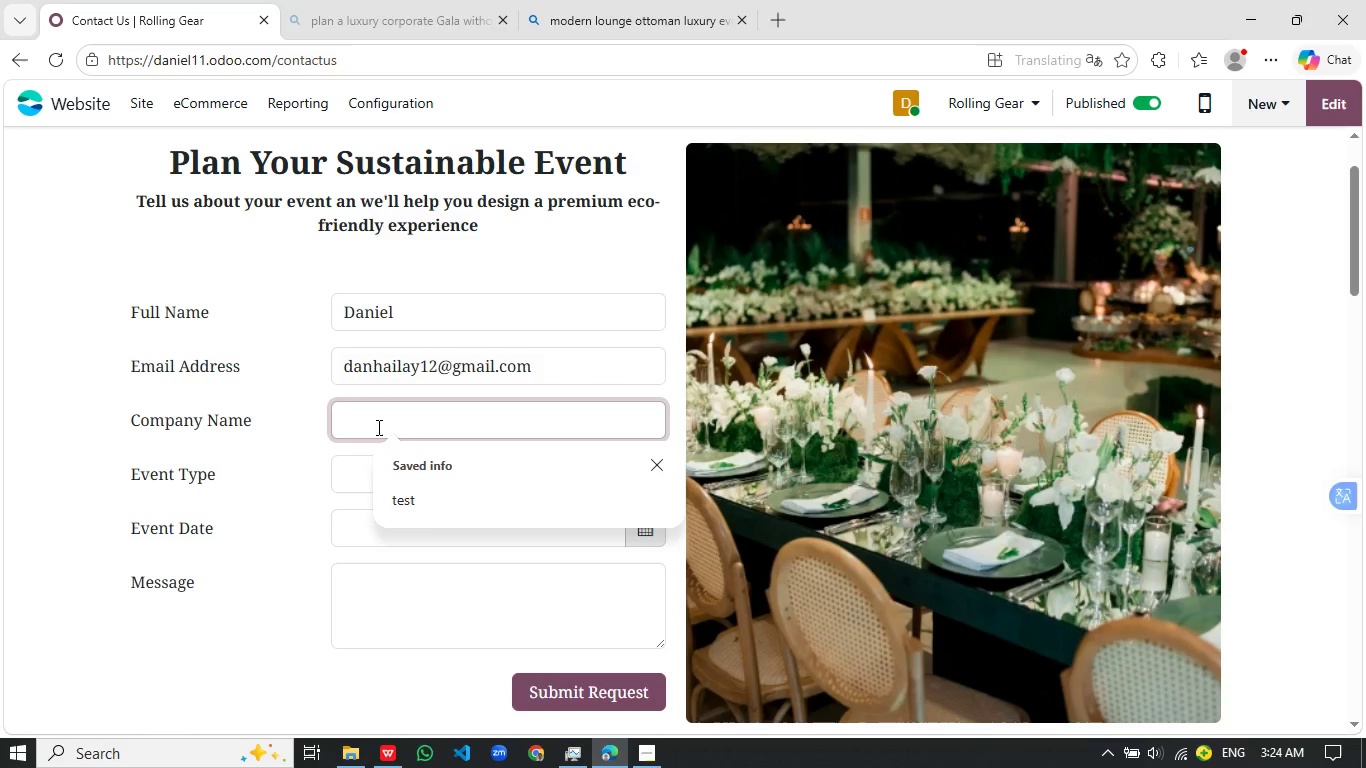 
left_click([377, 427])
 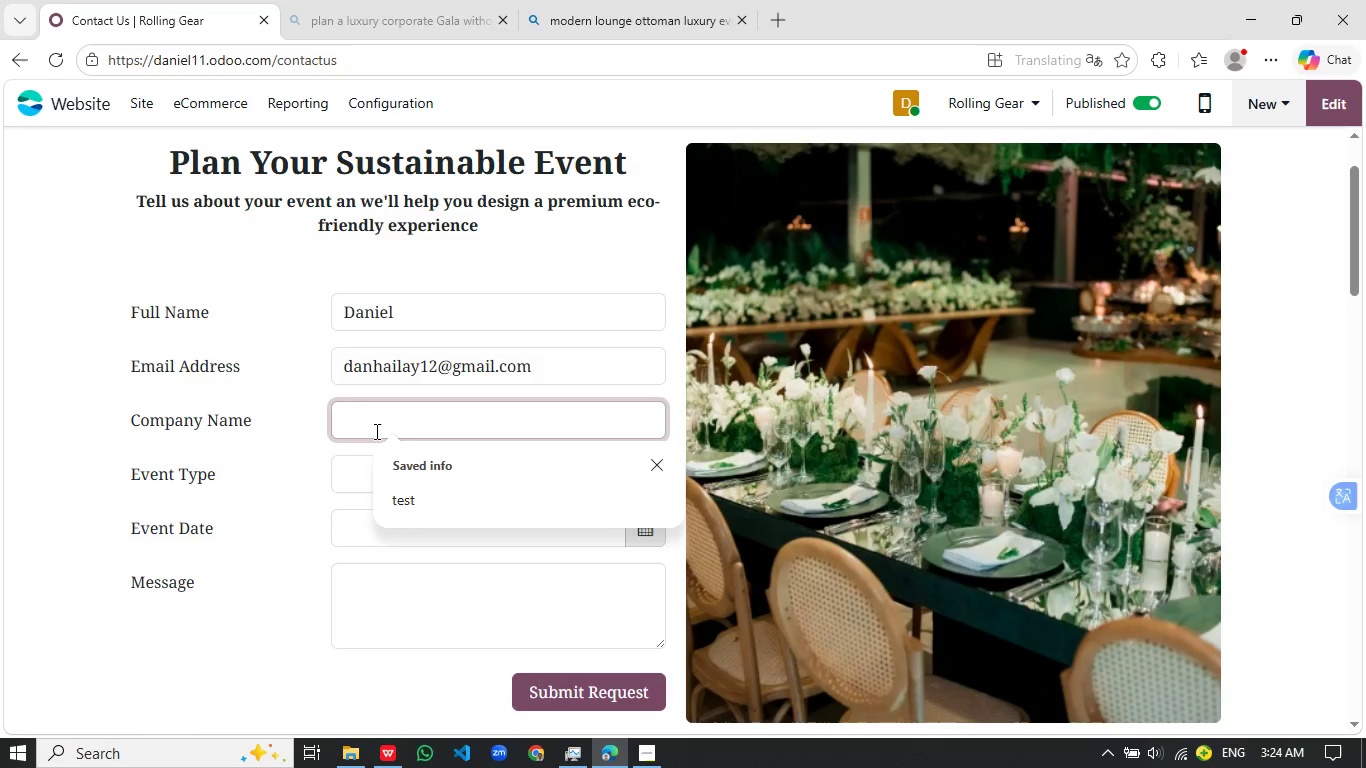 
type(ABC)
 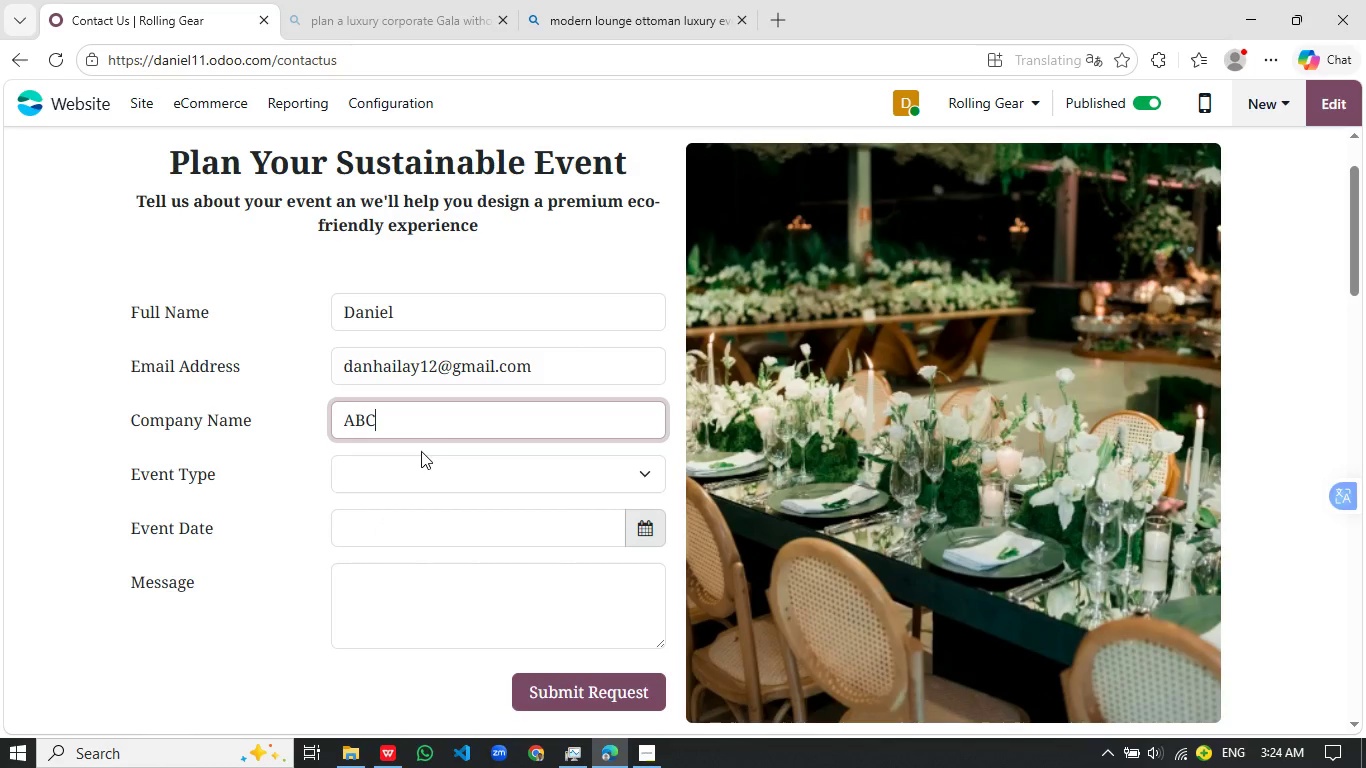 
left_click([409, 475])
 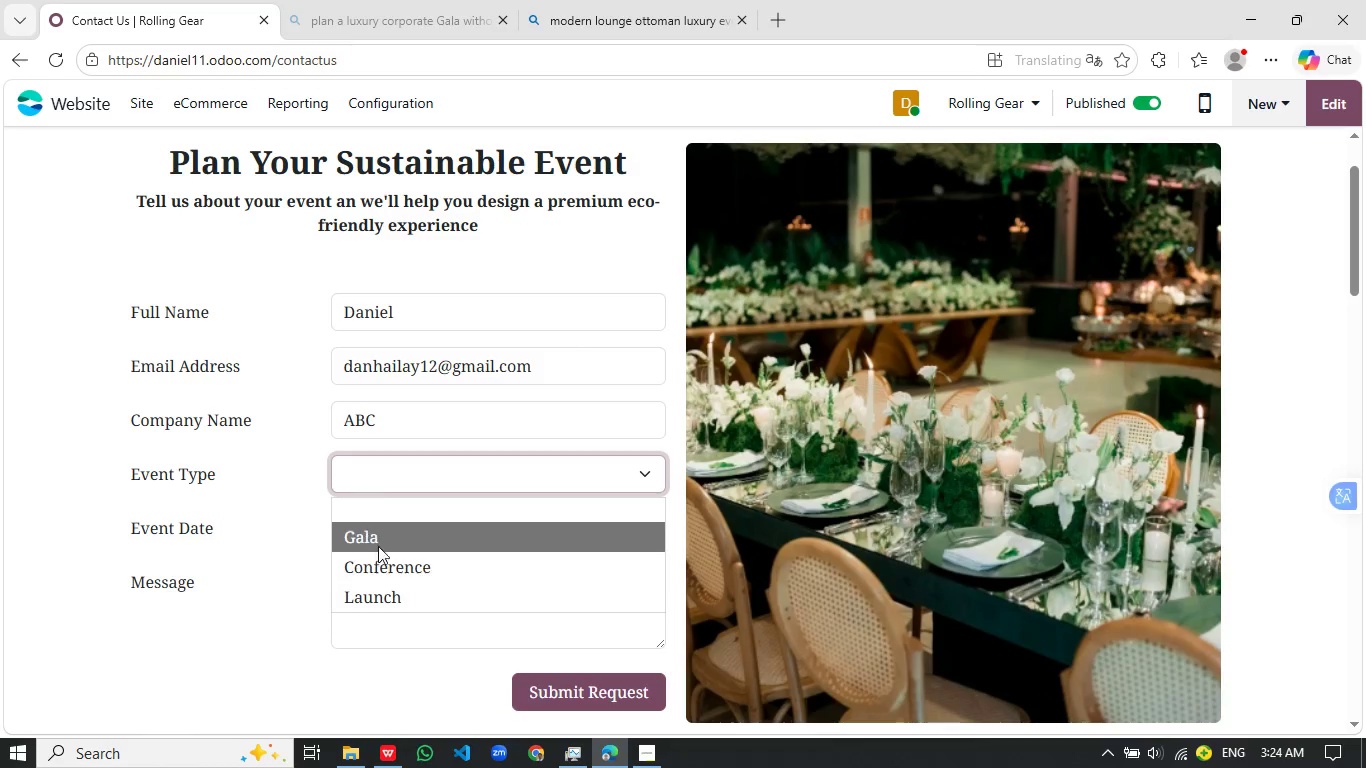 
left_click([387, 540])
 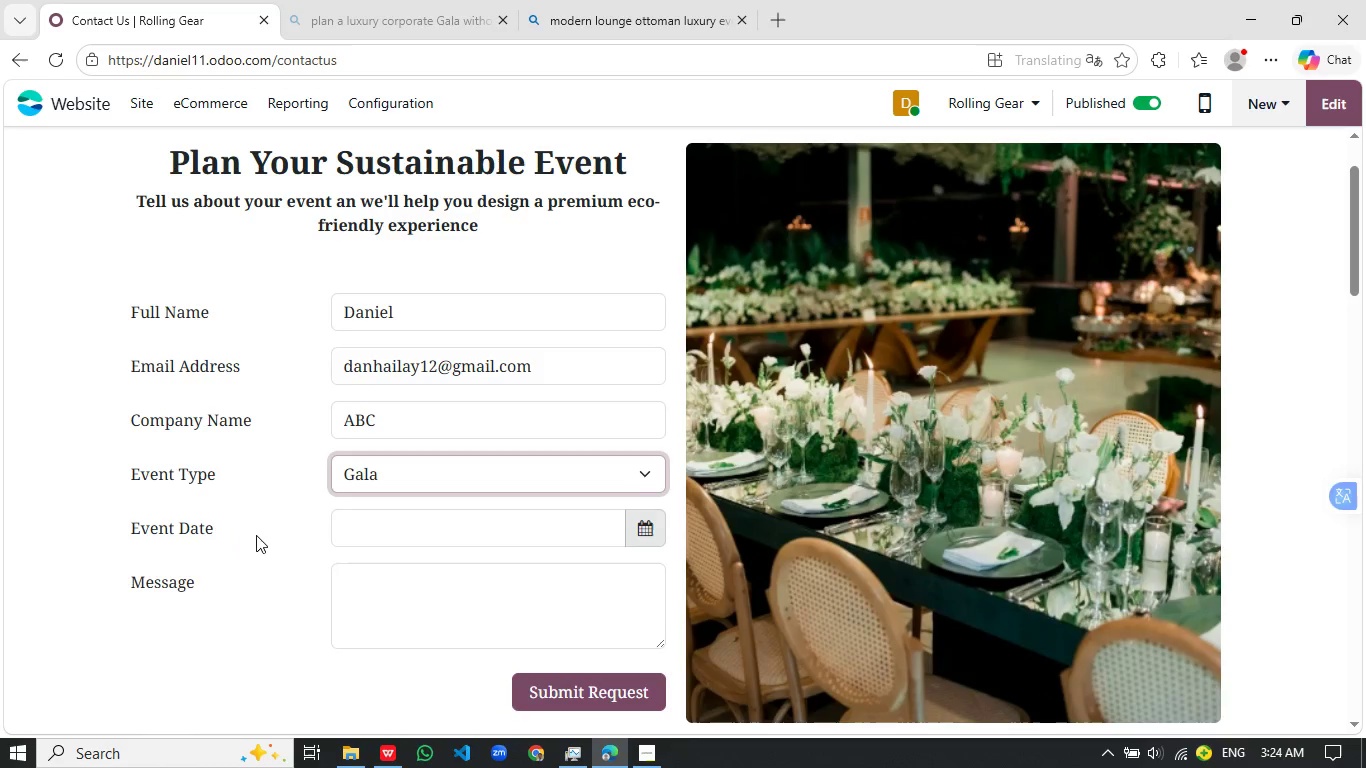 
scroll: coordinate [256, 535], scroll_direction: down, amount: 1.0
 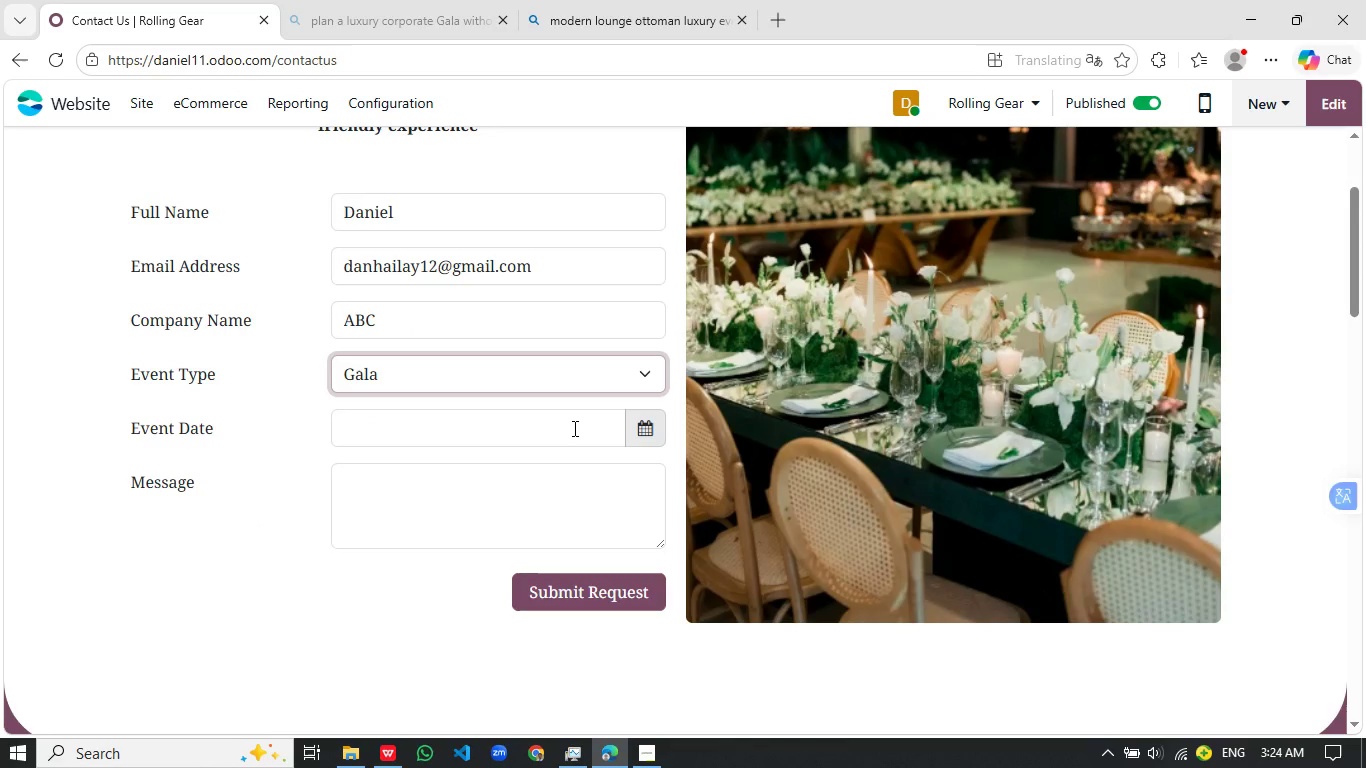 
left_click([576, 428])
 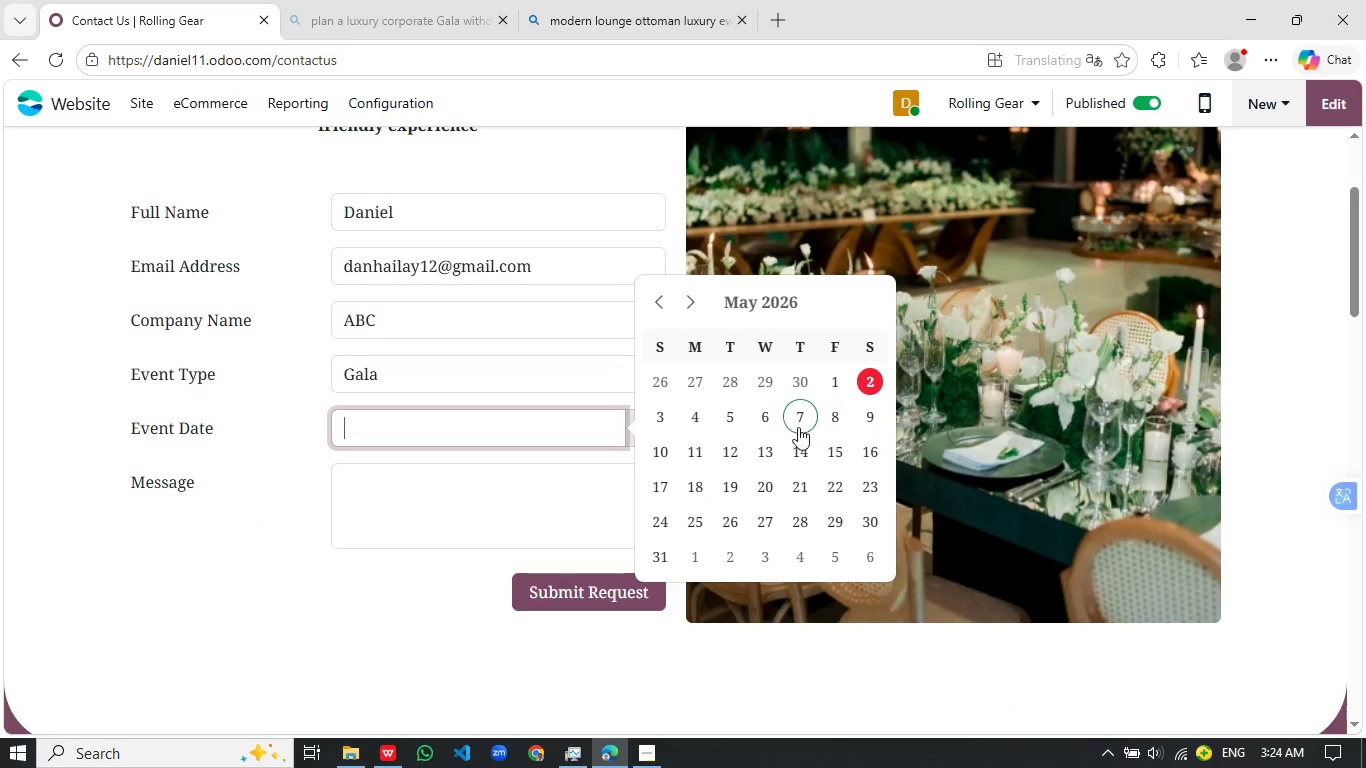 
left_click([785, 427])
 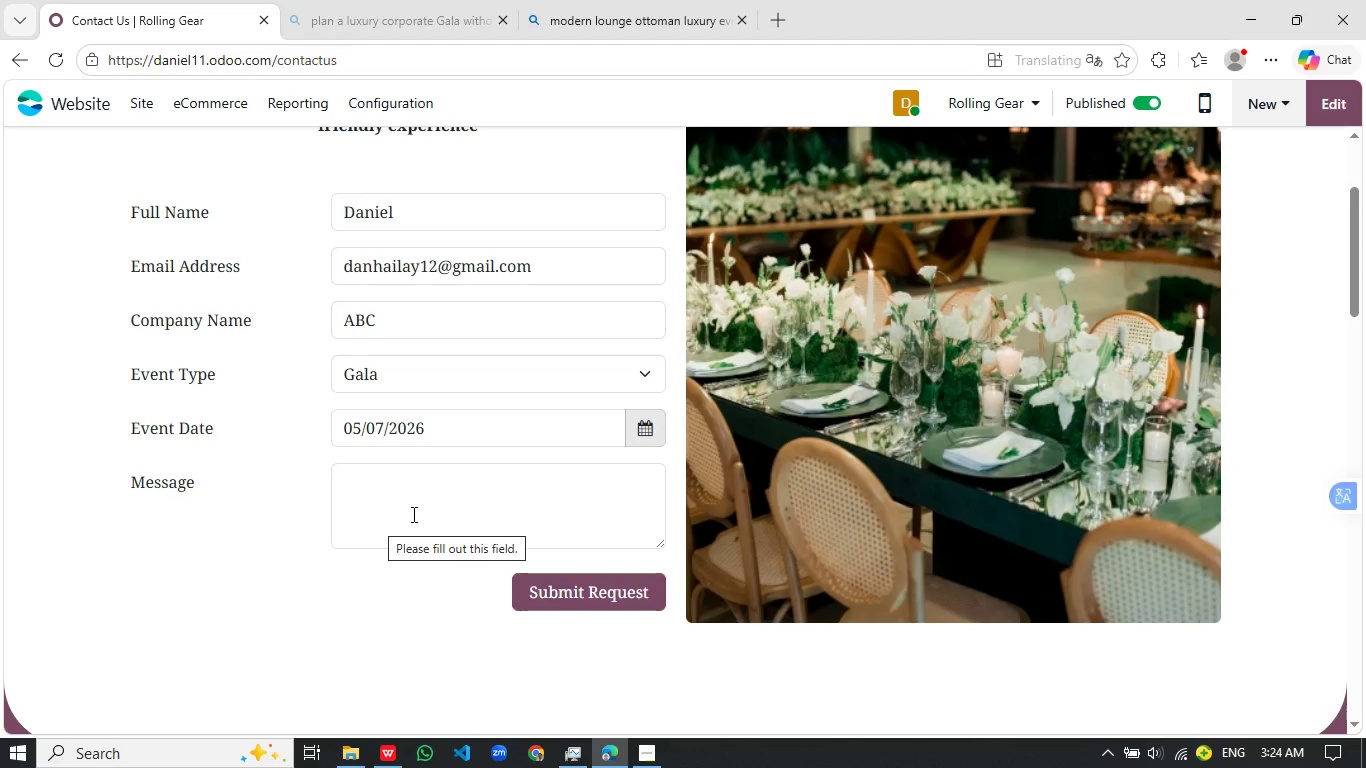 
left_click([445, 498])
 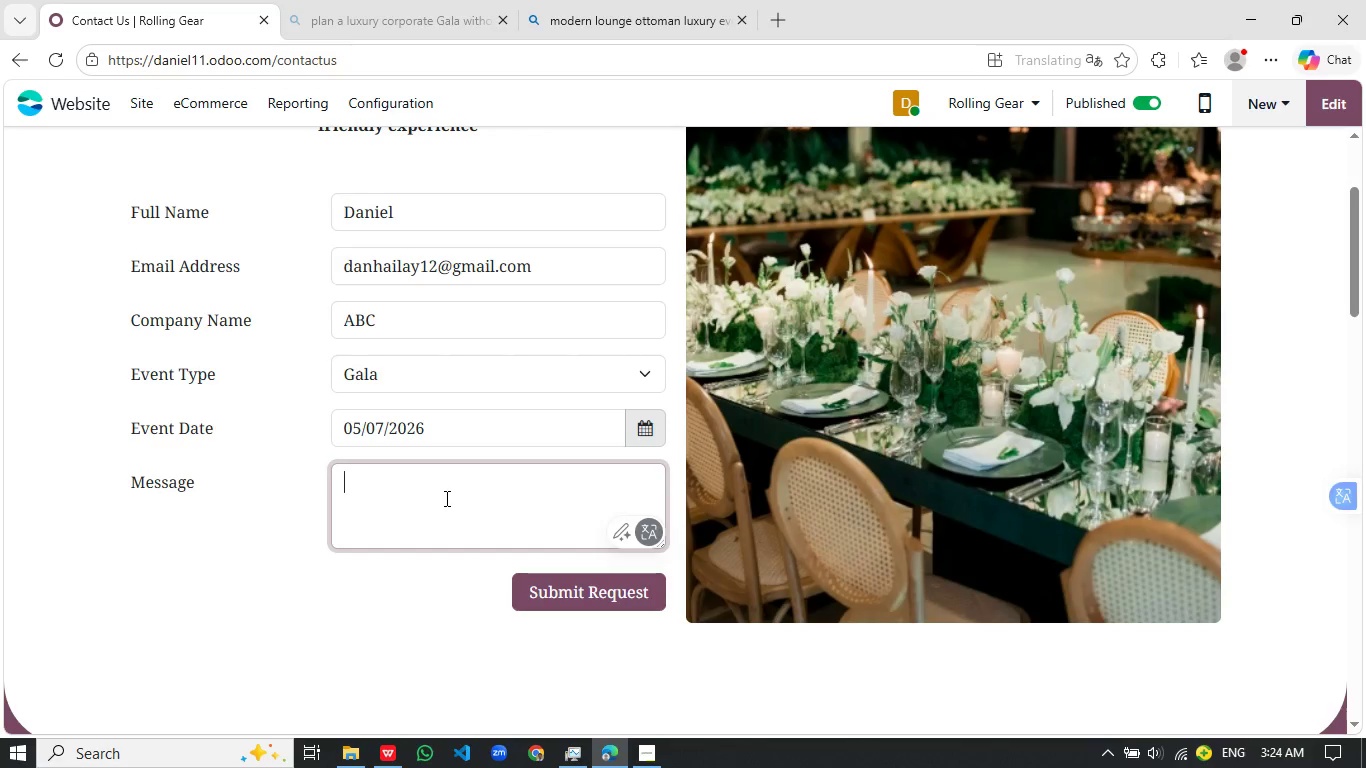 
type(test)
 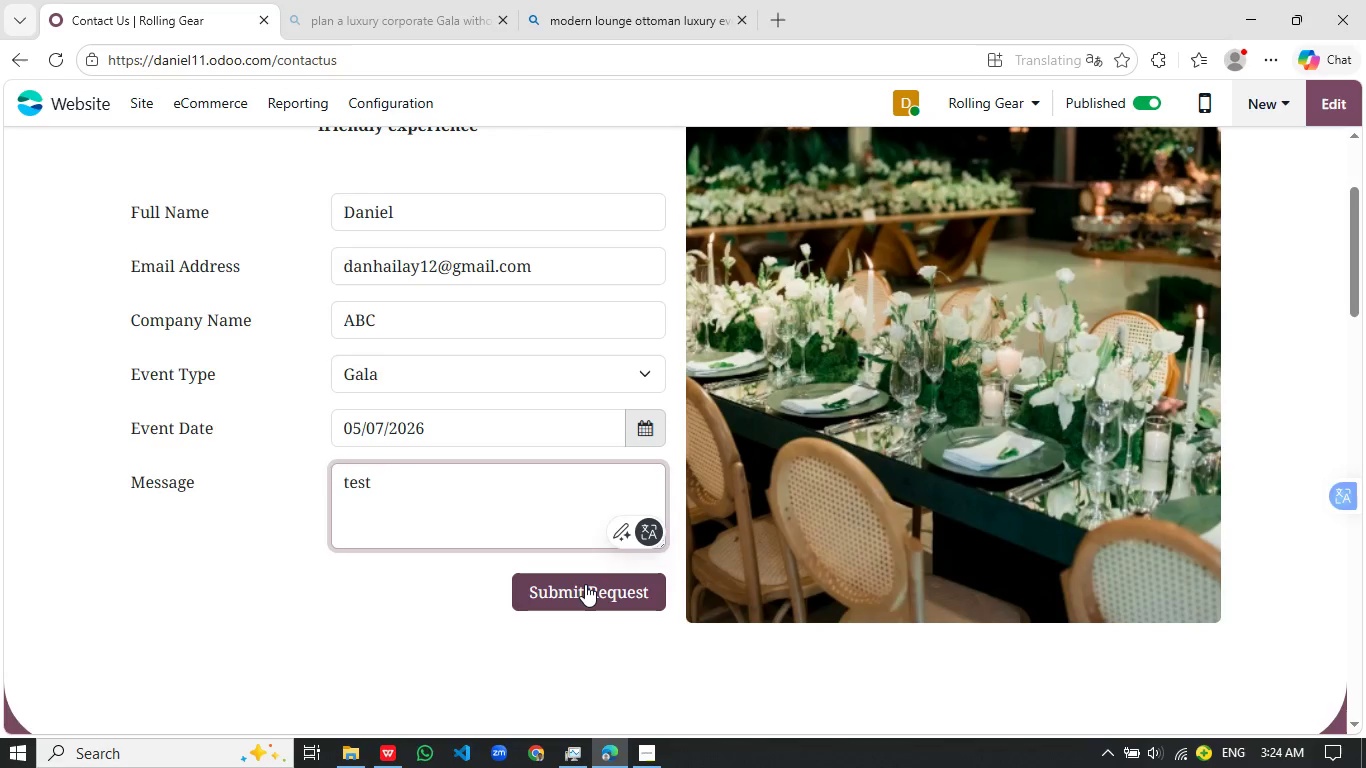 
left_click([585, 584])
 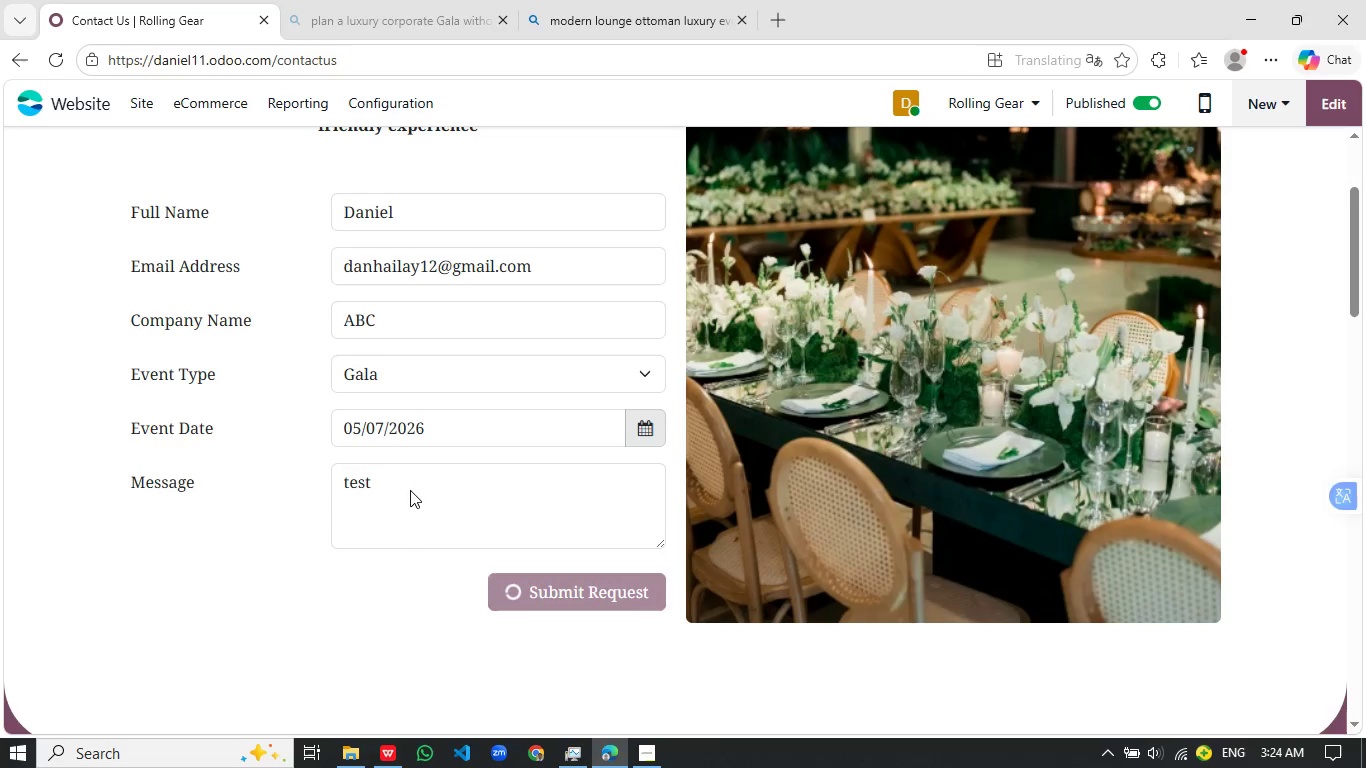 
wait(7.97)
 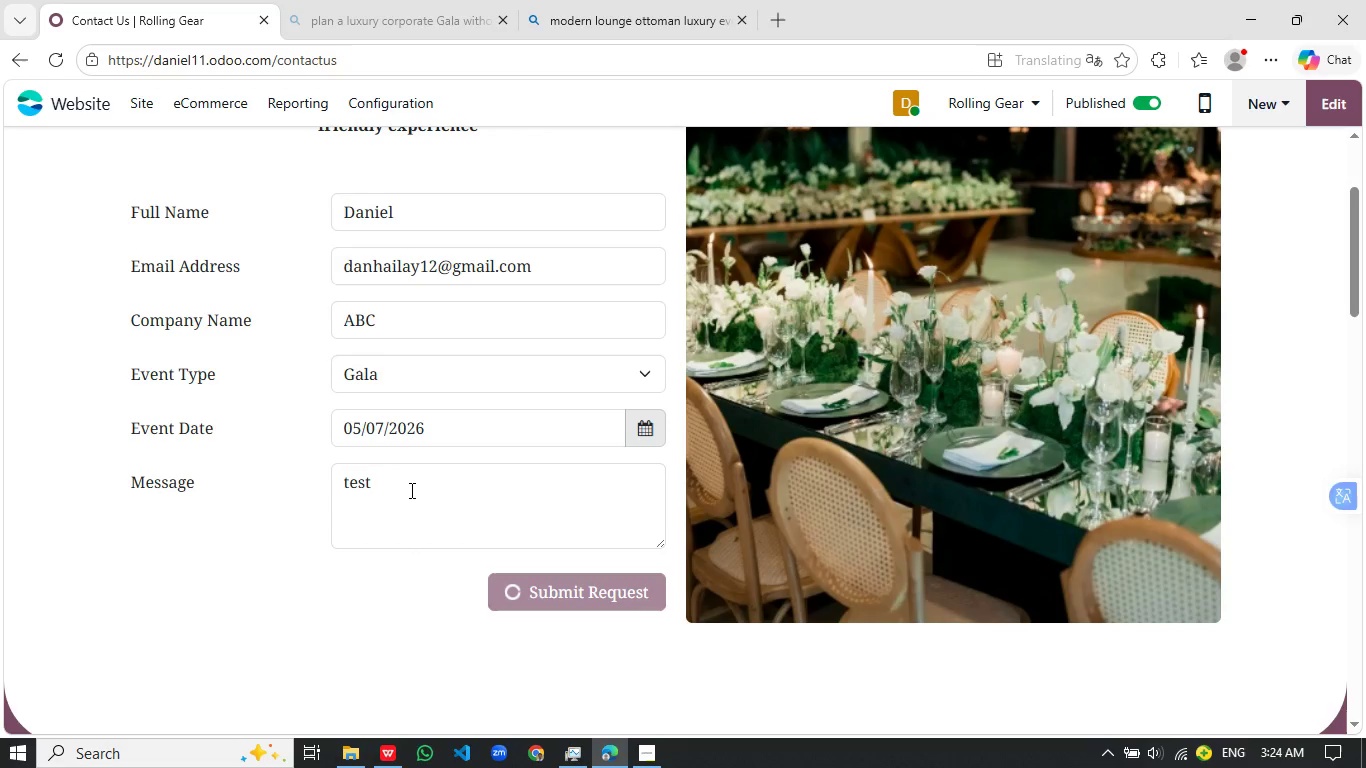 
scroll: coordinate [424, 491], scroll_direction: up, amount: 1.0
 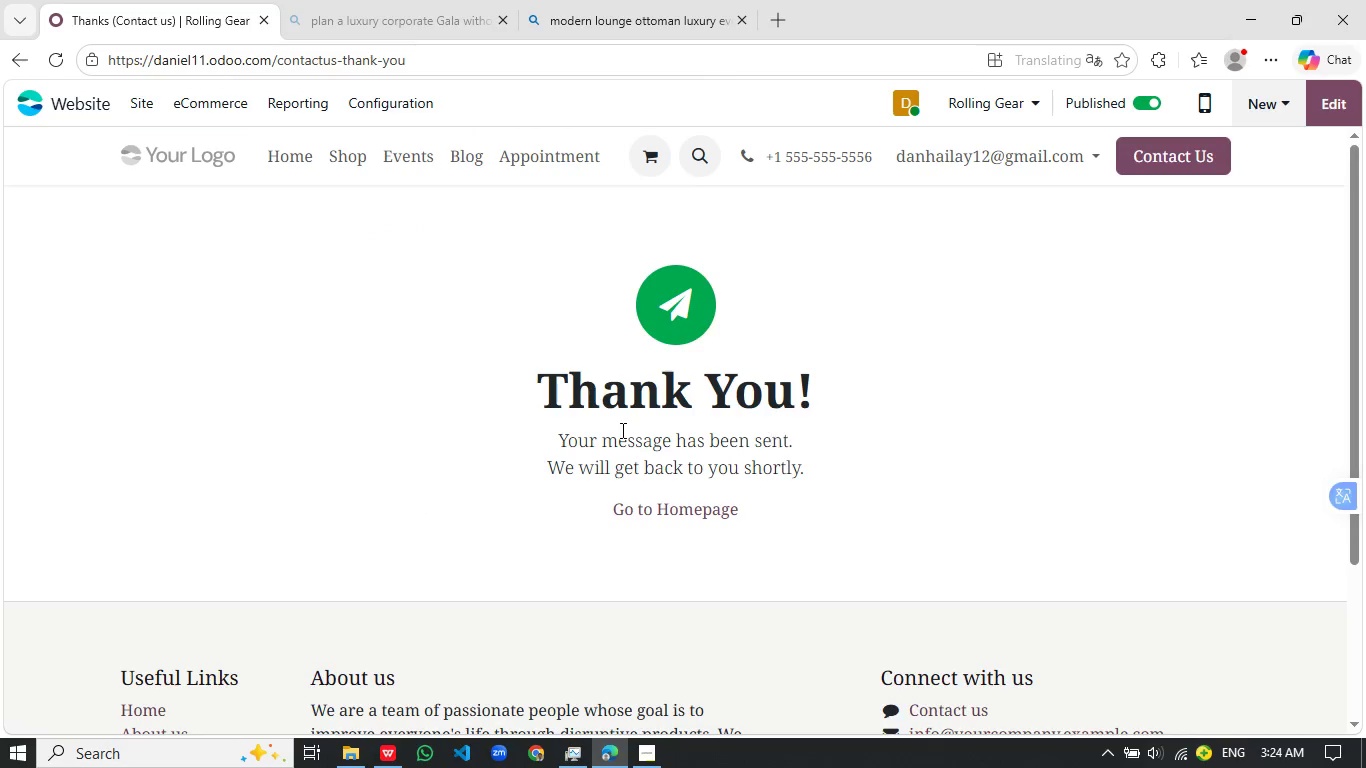 
left_click([658, 501])
 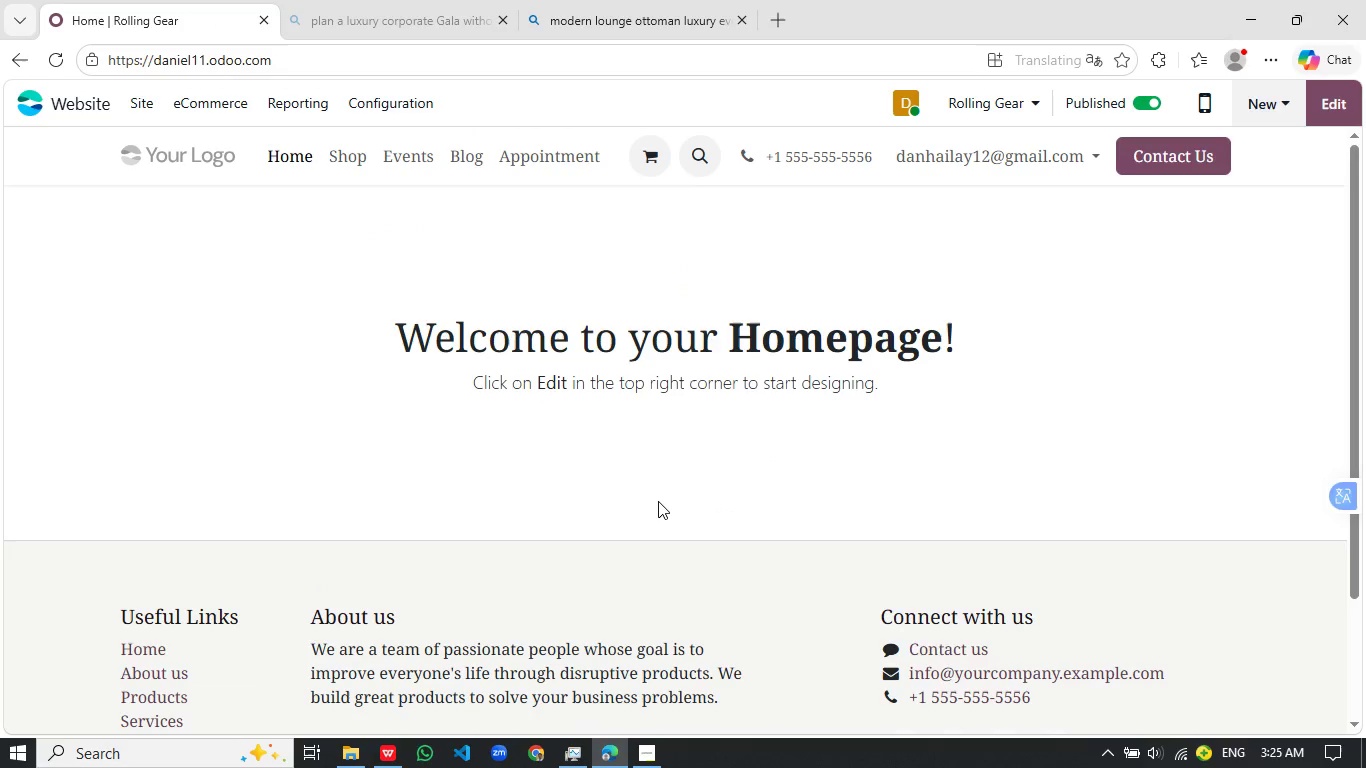 
wait(11.61)
 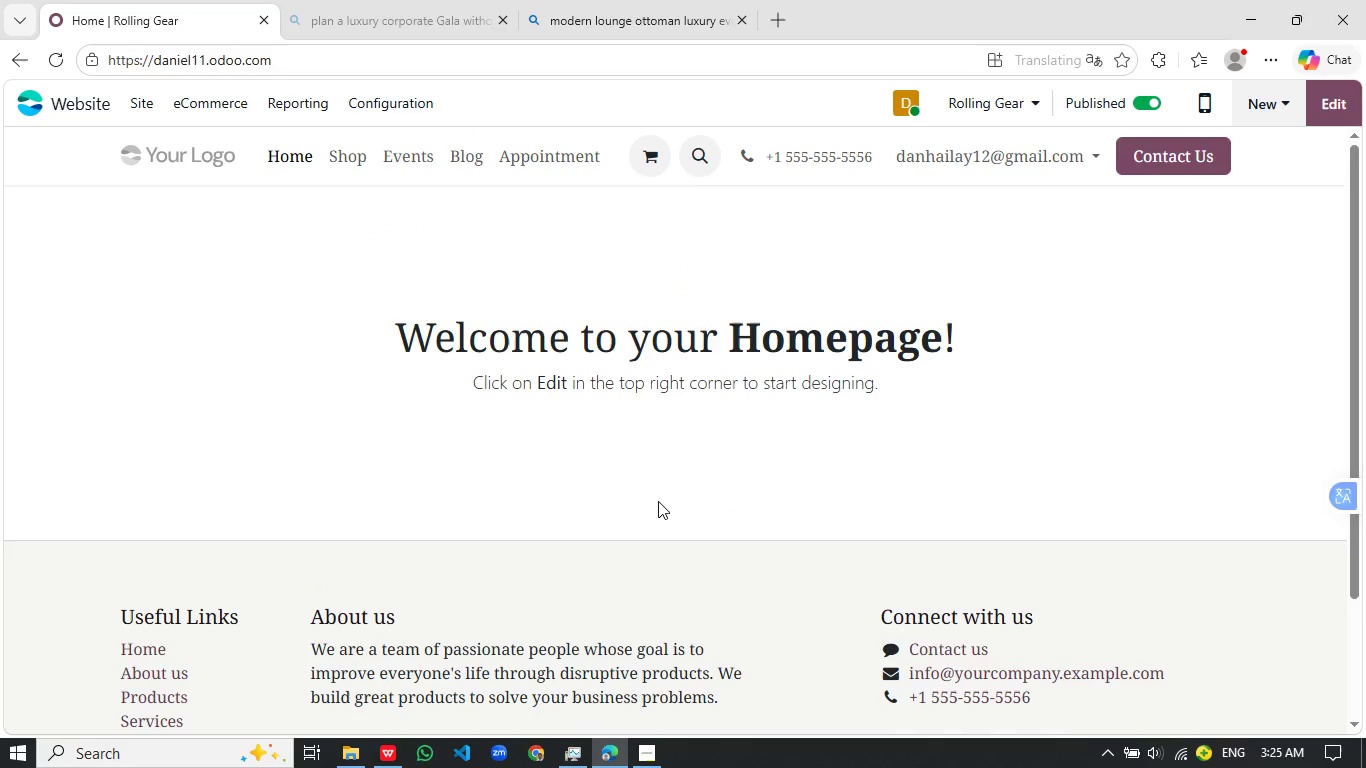 
left_click([545, 753])
 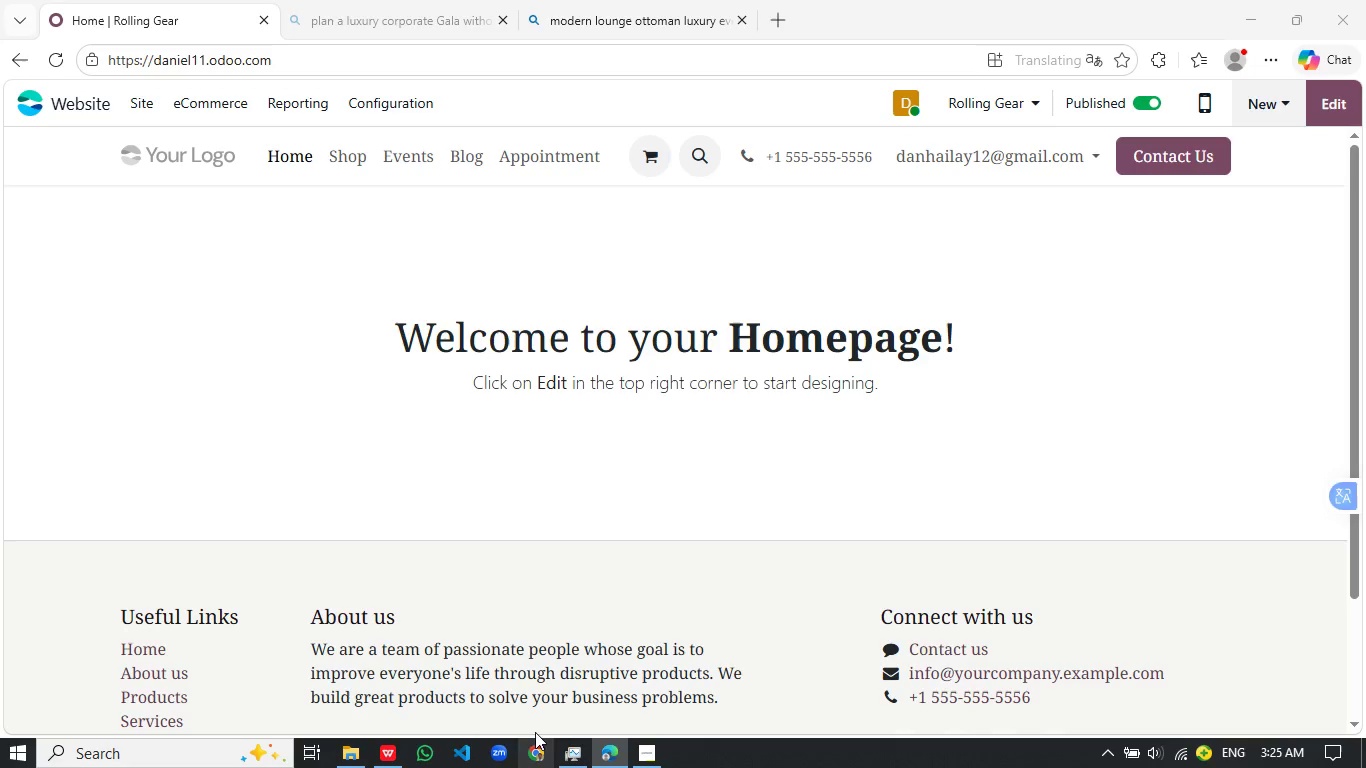 
wait(9.02)
 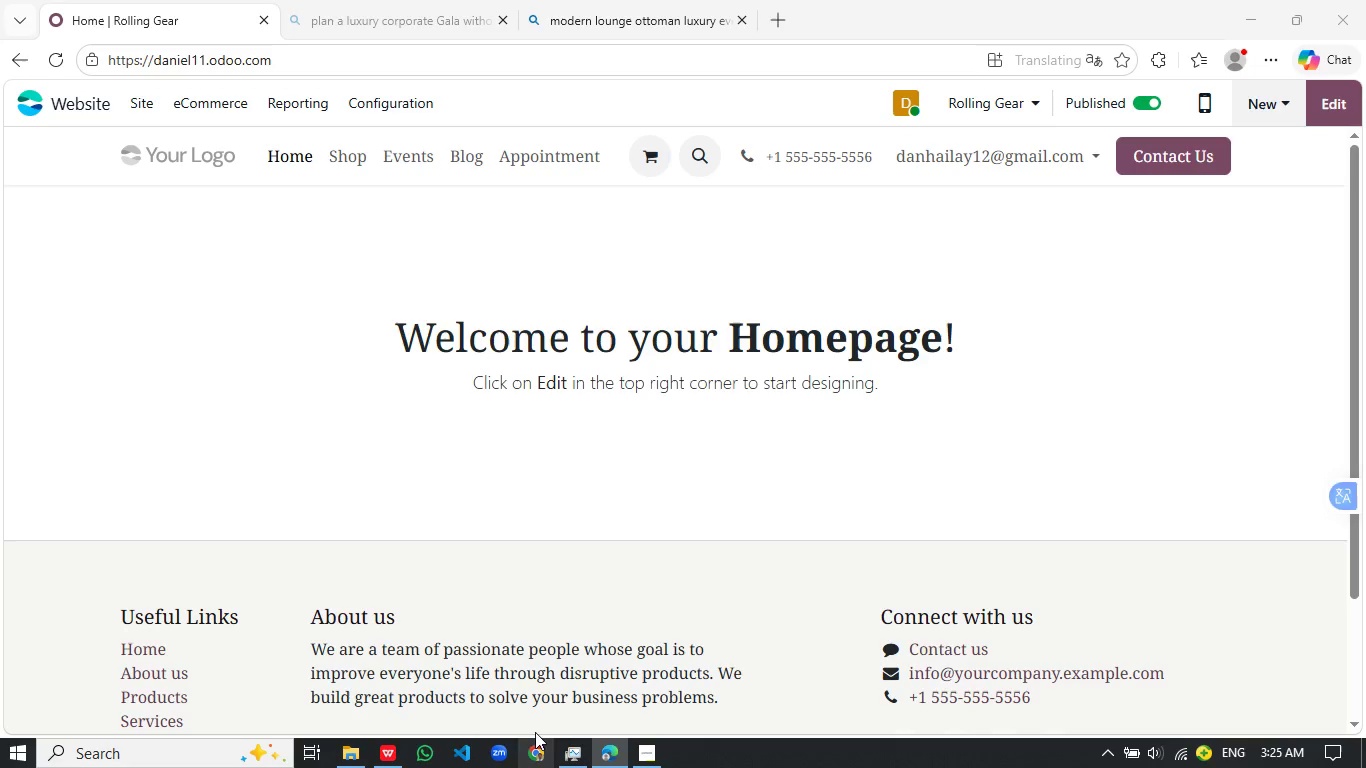 
left_click([1158, 22])
 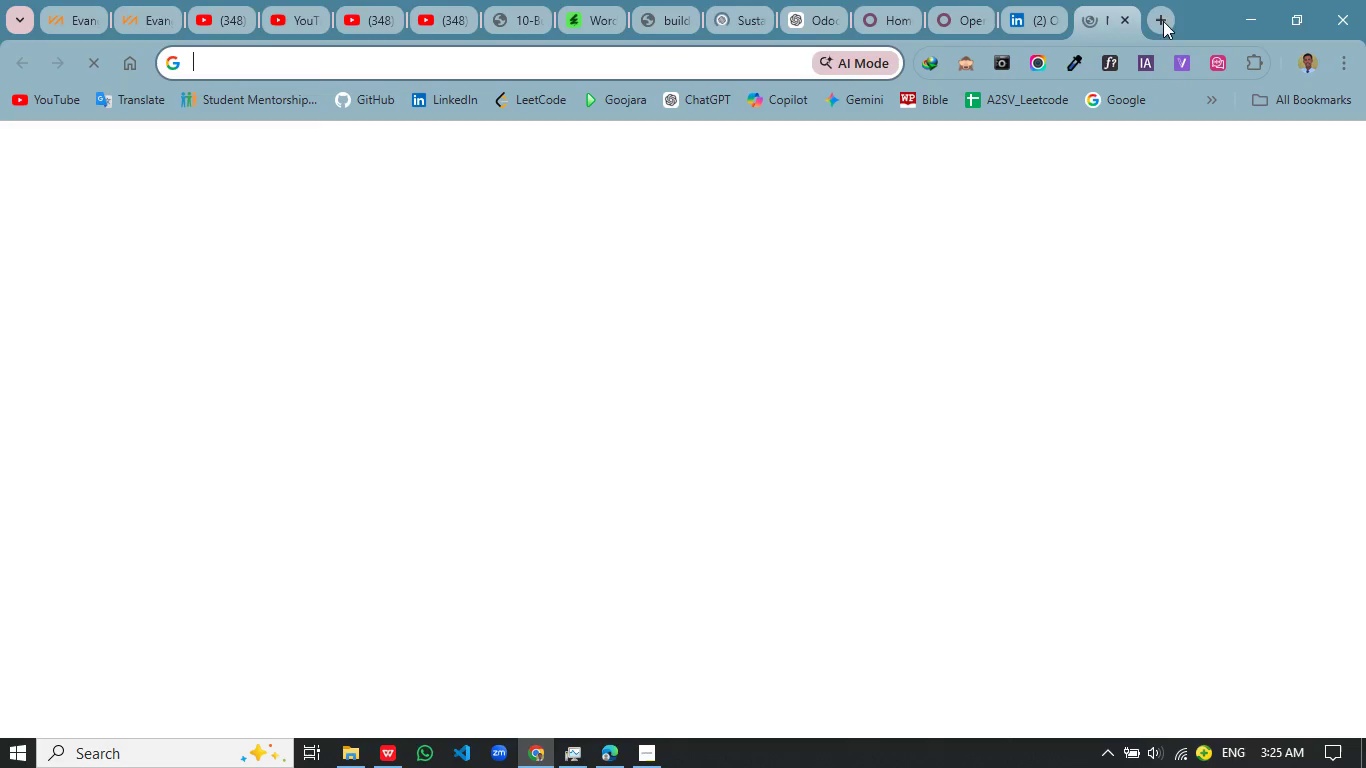 
left_click_drag(start_coordinate=[1086, 23], to_coordinate=[1057, 125])
 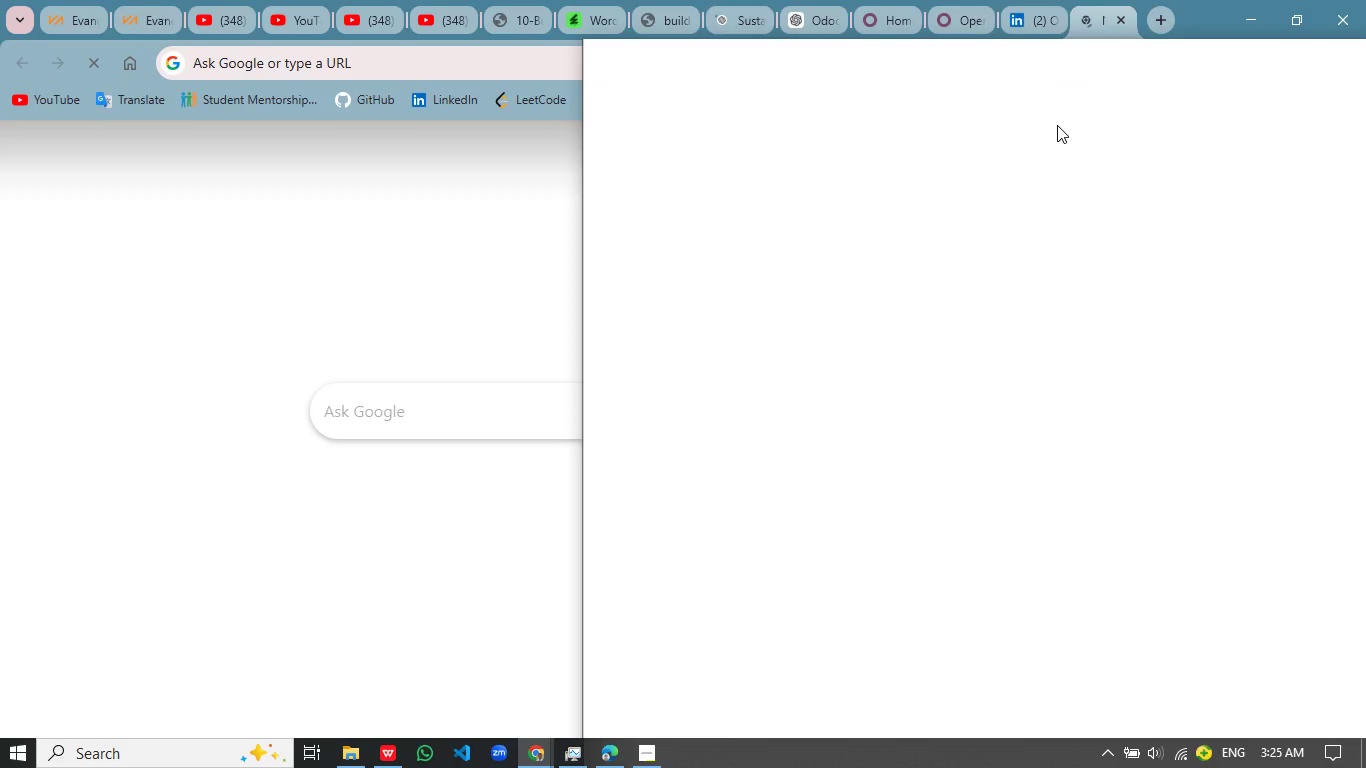 
left_click([1280, 122])
 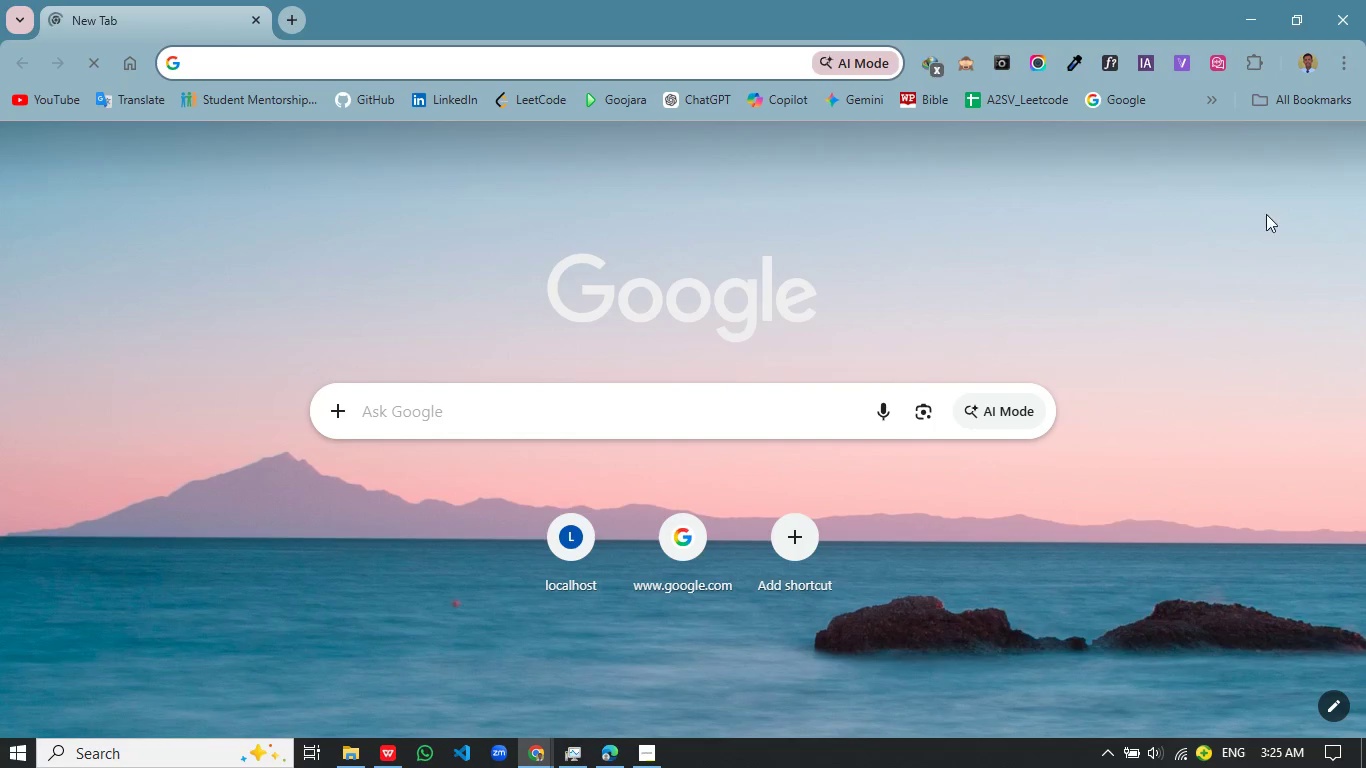 
wait(9.28)
 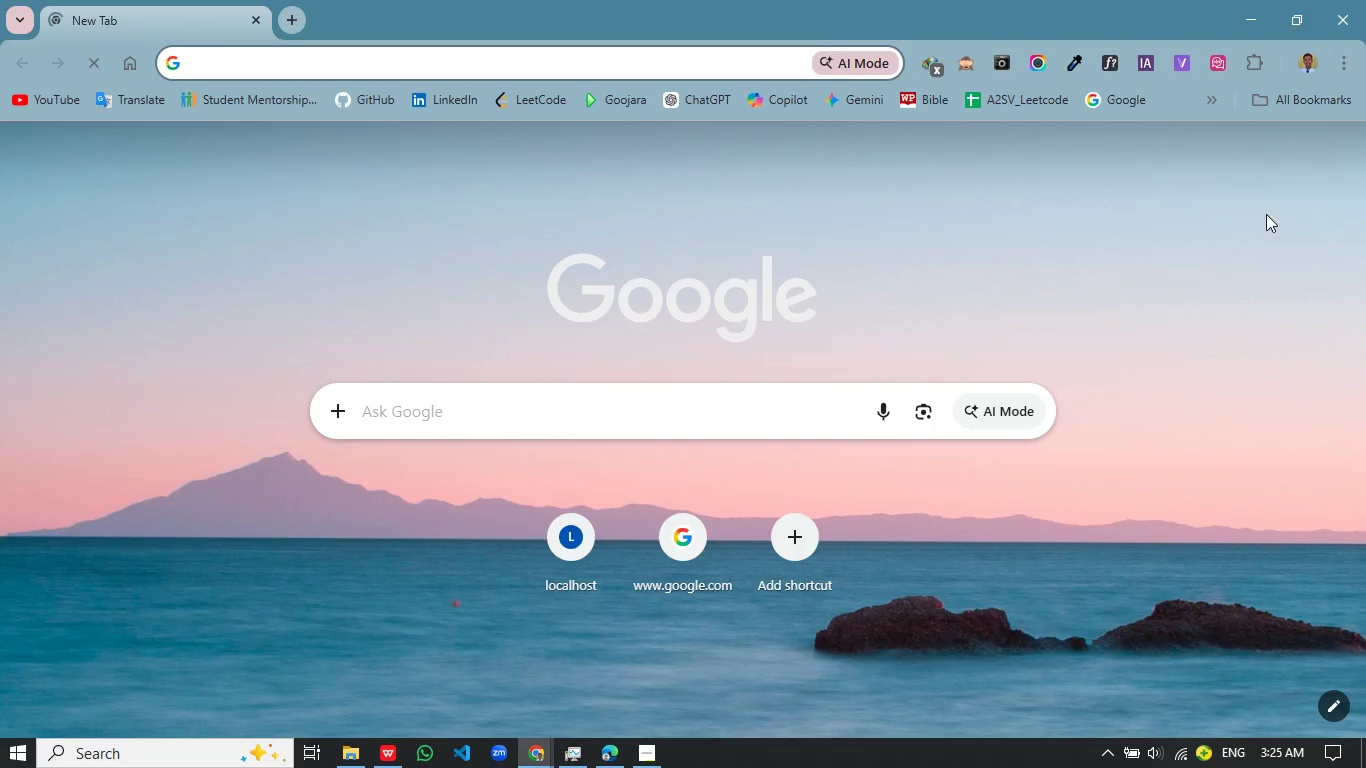 
left_click([1334, 151])
 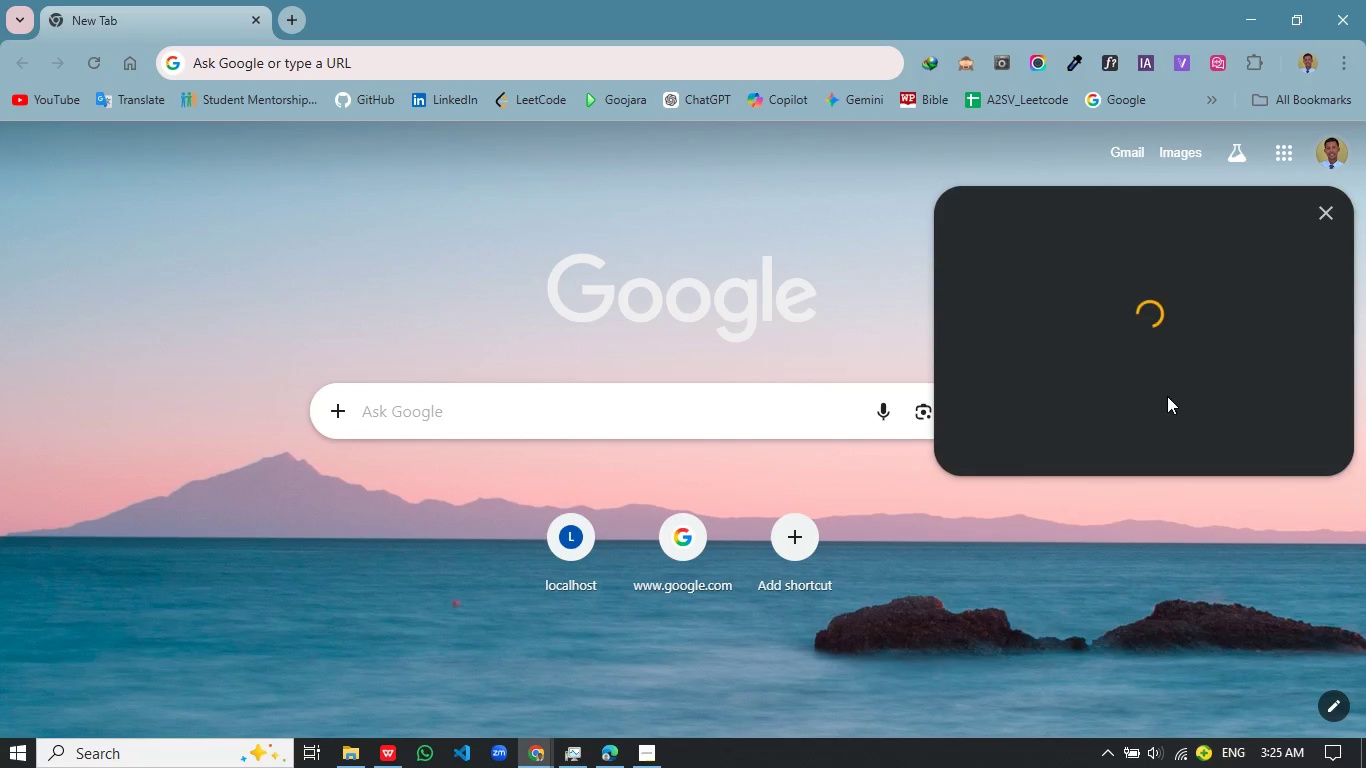 
wait(9.91)
 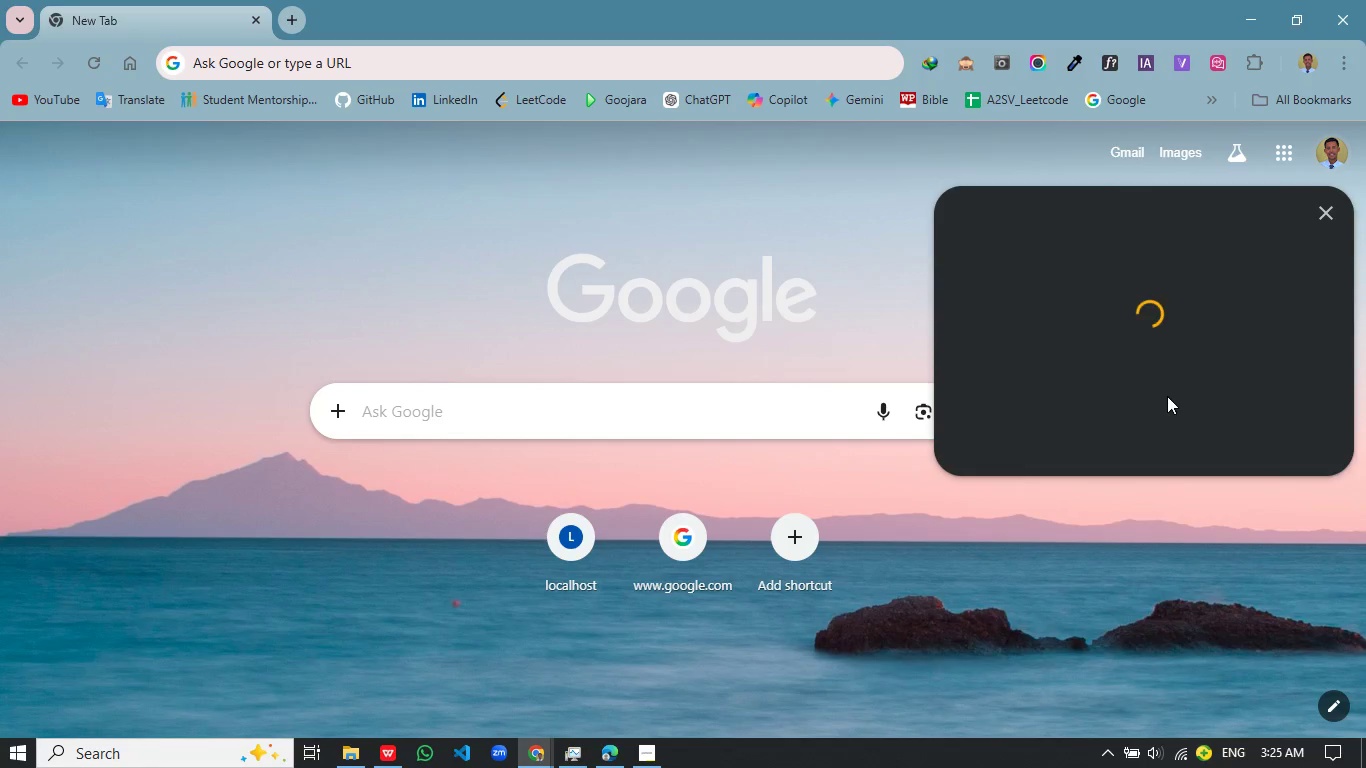 
left_click([1331, 224])
 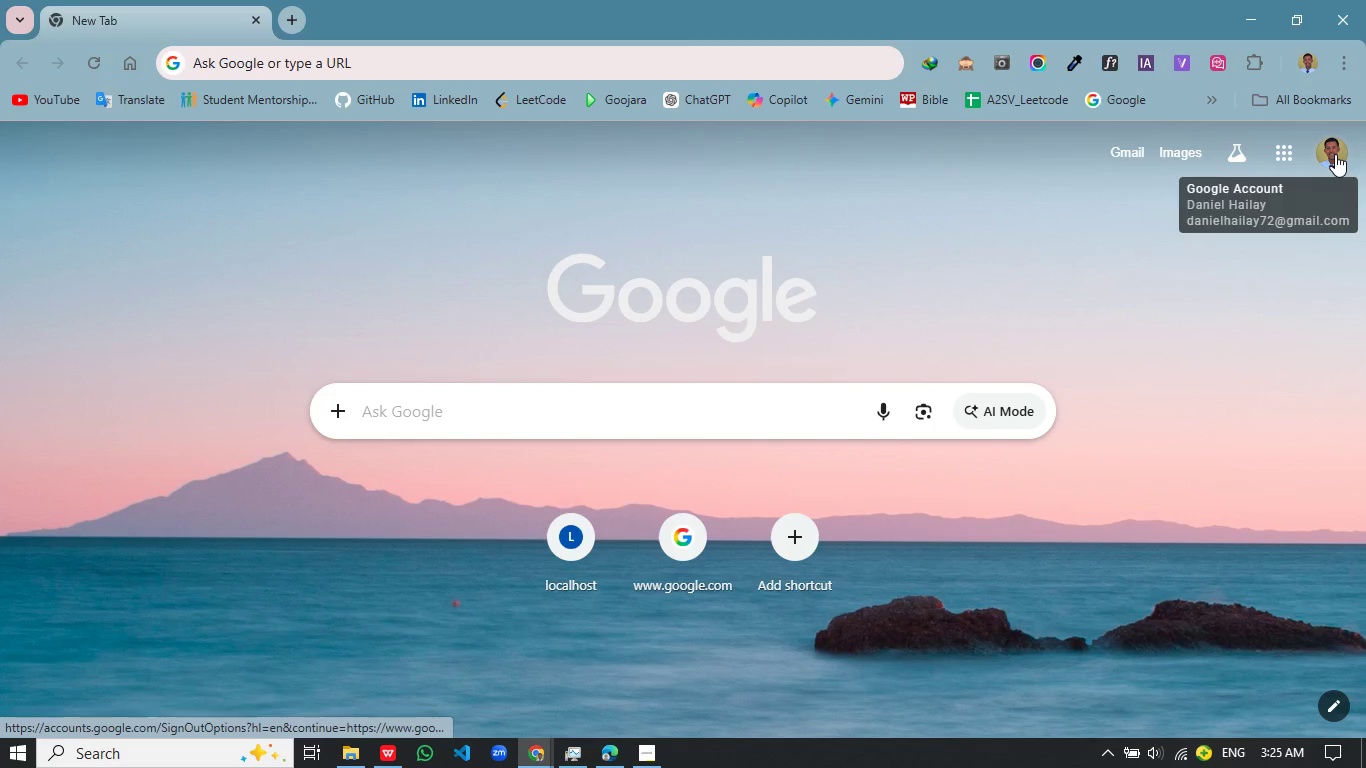 
left_click([1336, 151])
 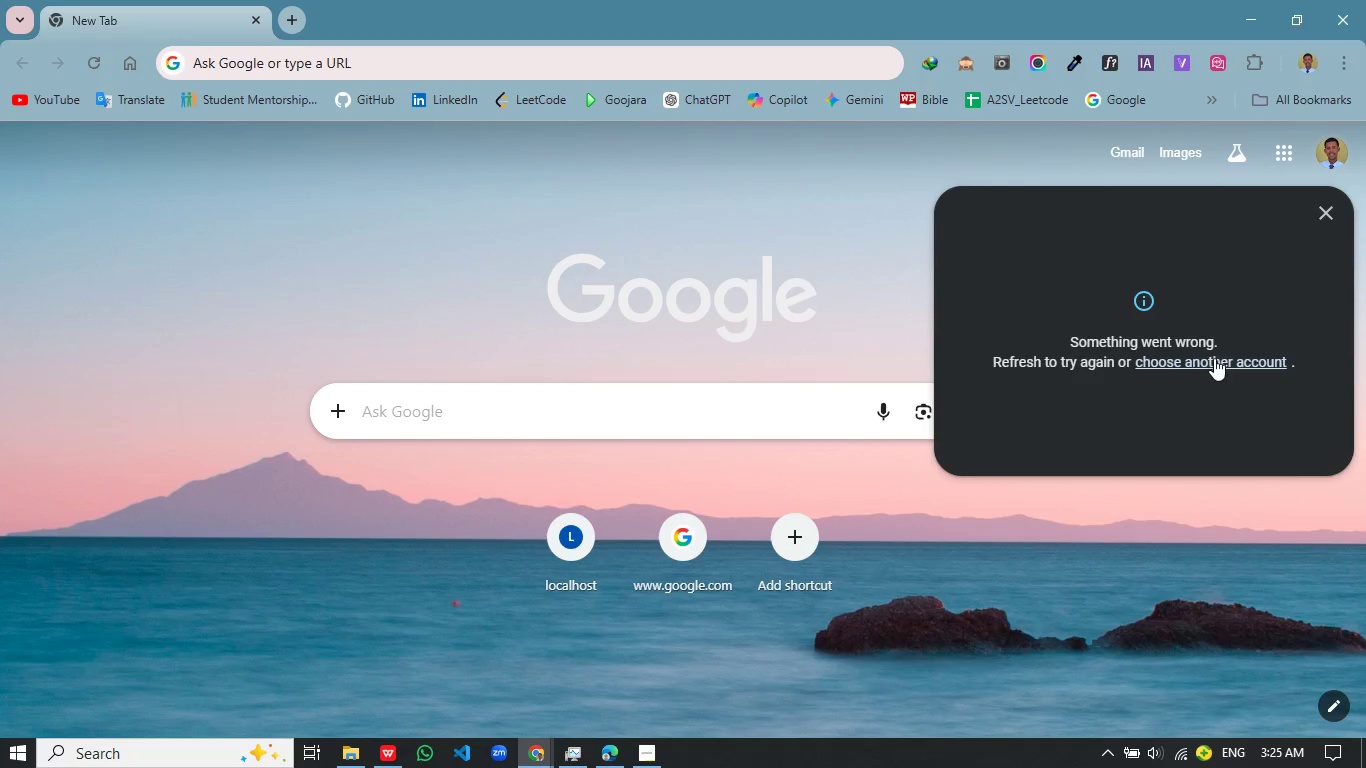 
left_click([1212, 366])
 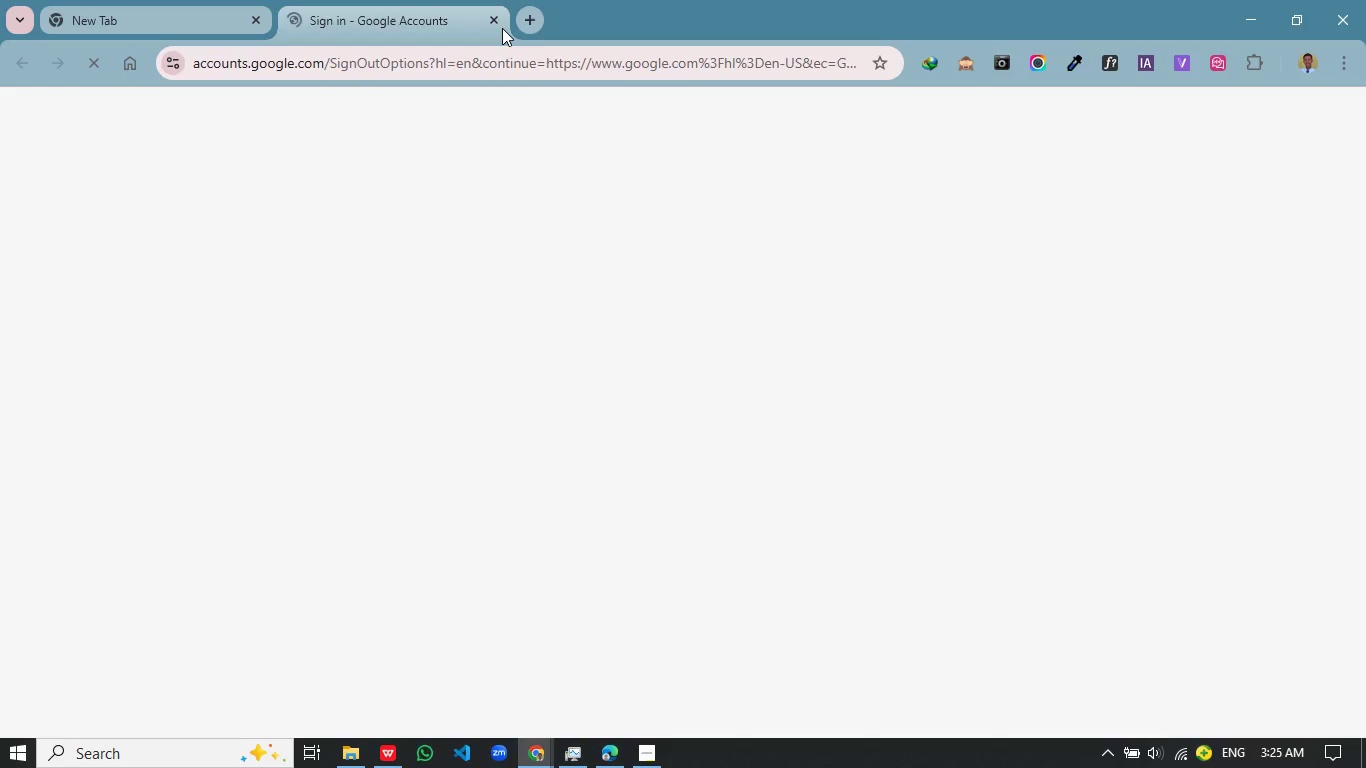 
left_click([498, 24])
 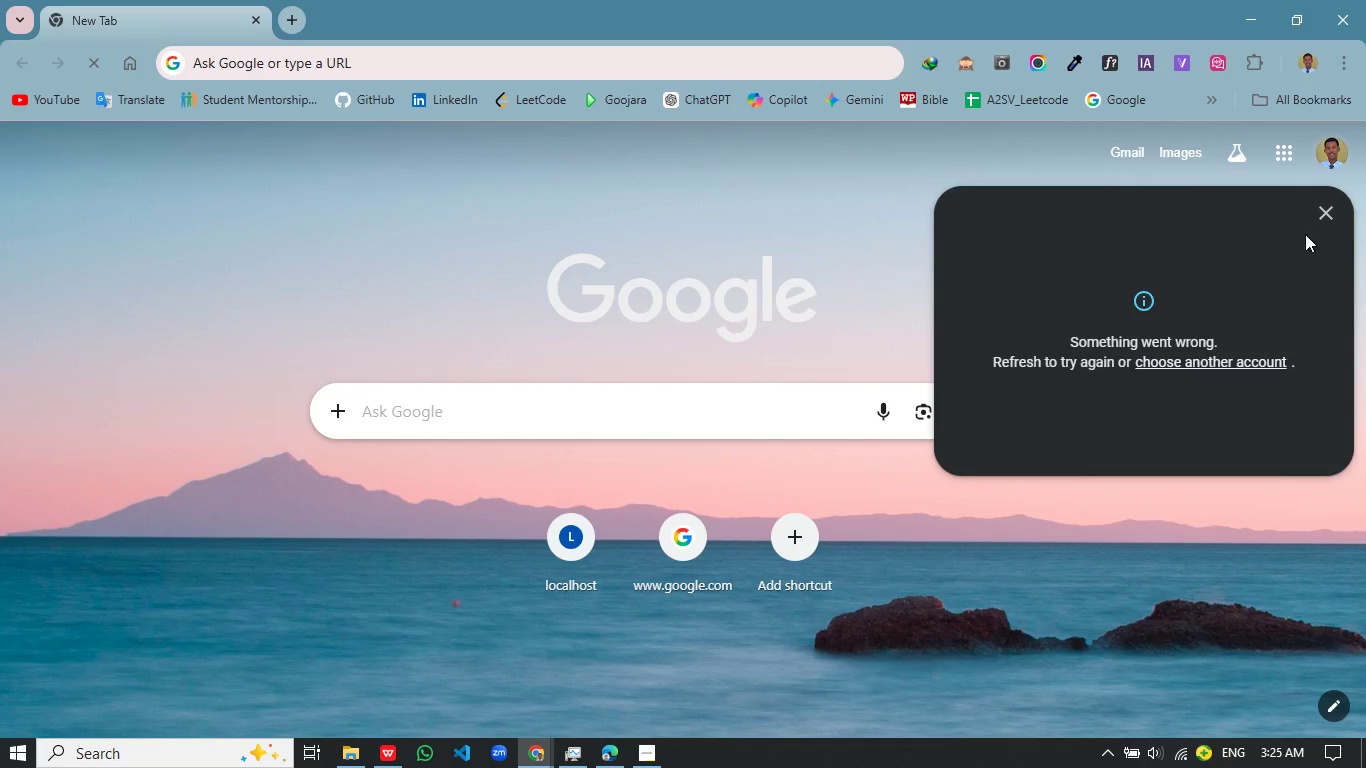 
left_click([1334, 209])
 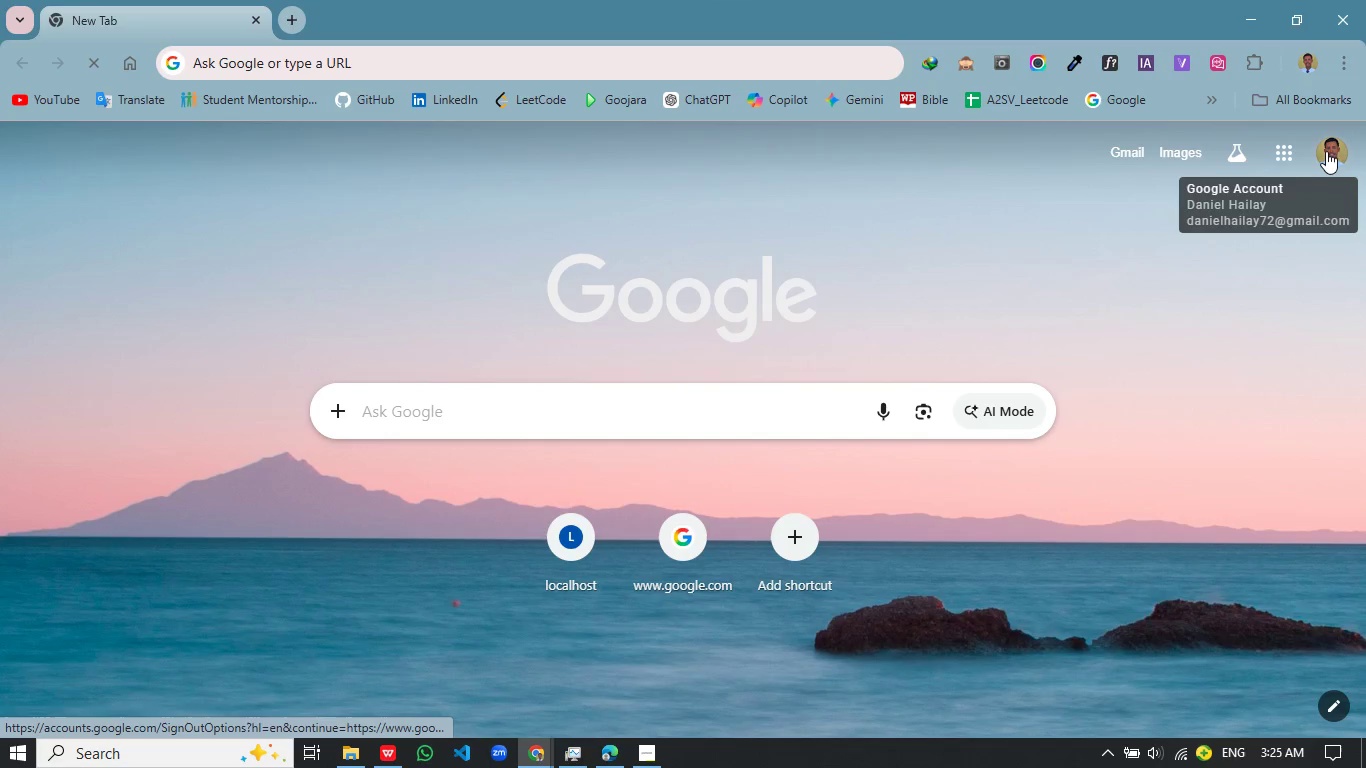 
left_click([1328, 150])
 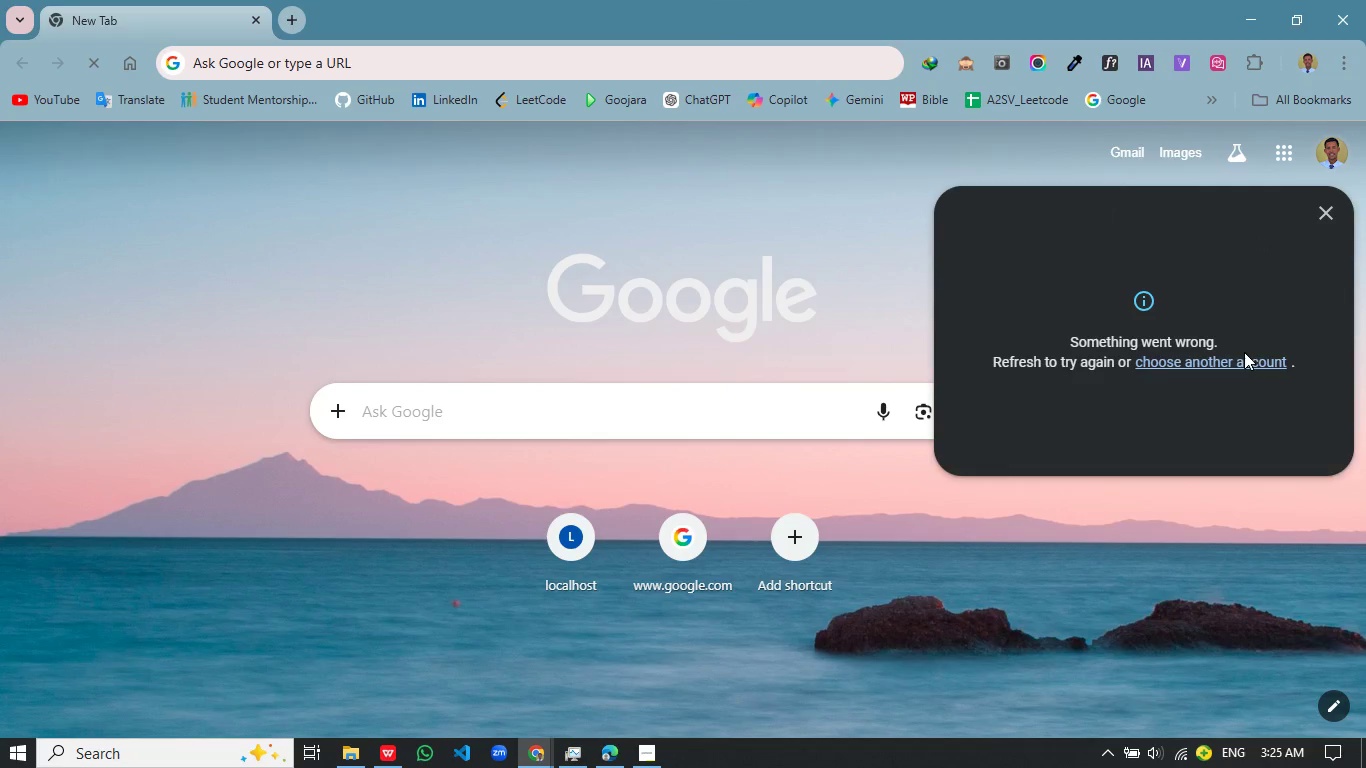 
left_click([1243, 363])
 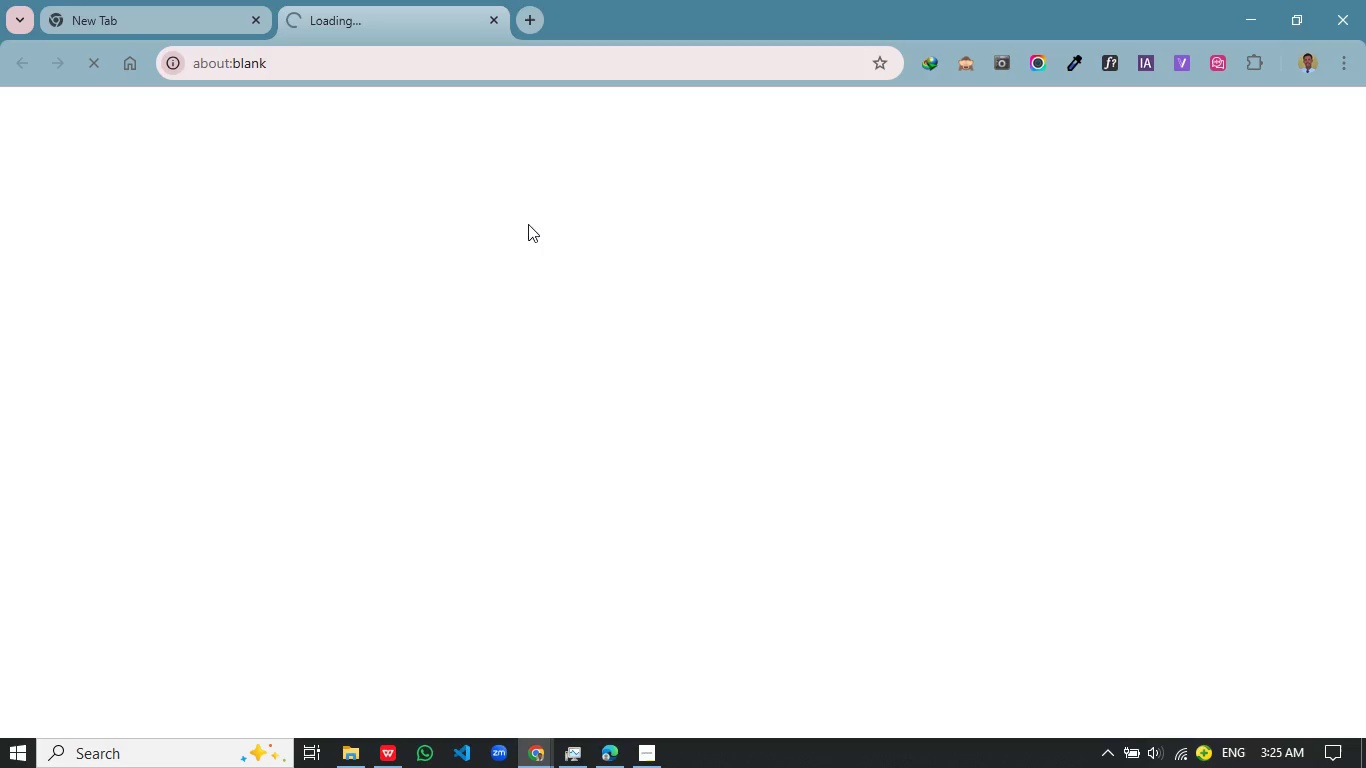 
mouse_move([496, 228])
 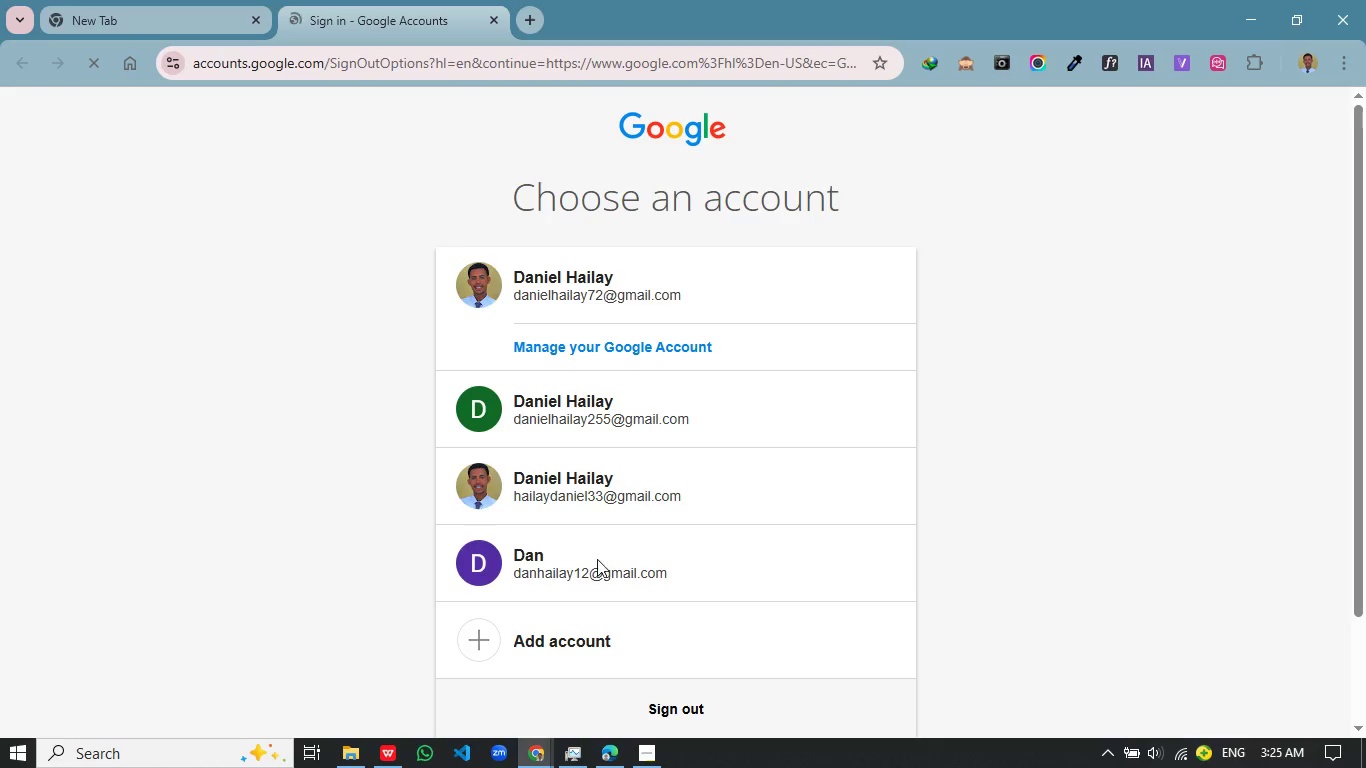 
left_click([597, 559])
 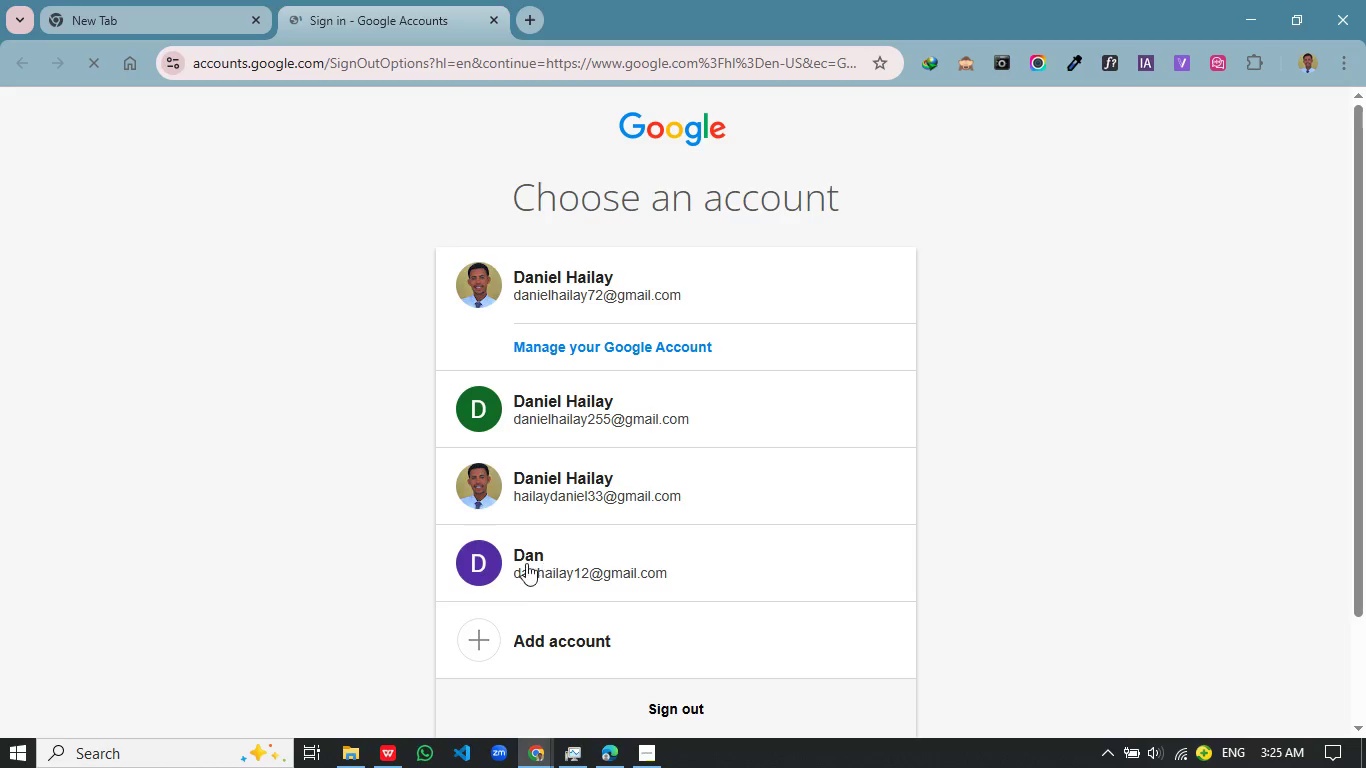 
left_click([526, 563])
 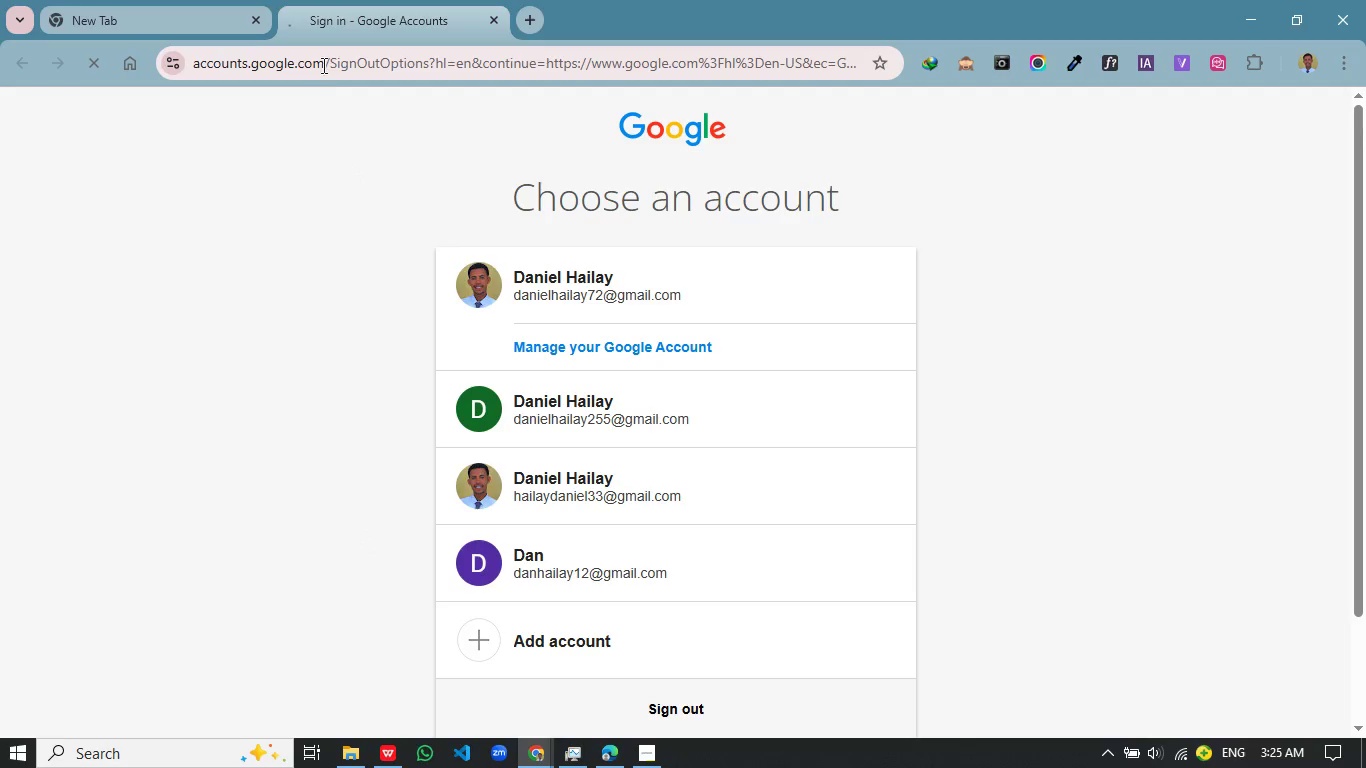 
left_click([338, 1])
 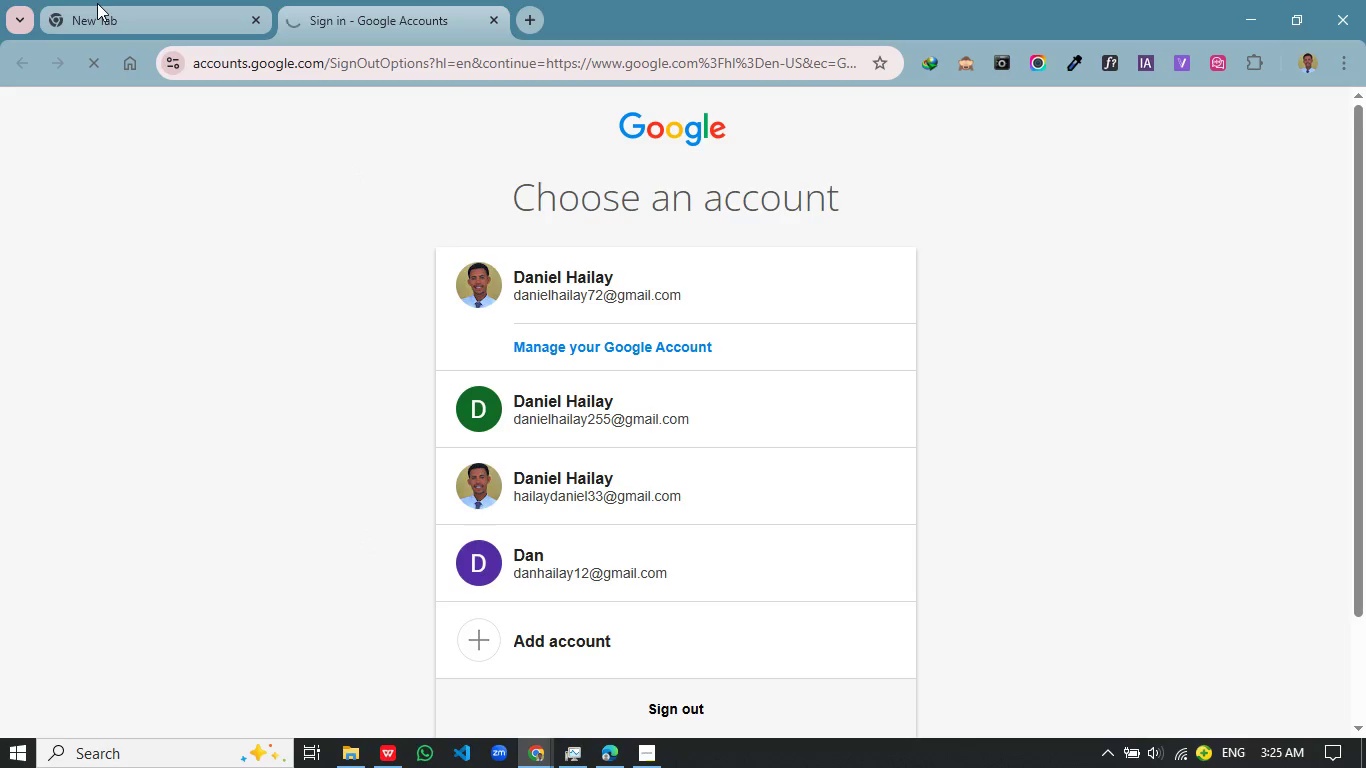 
left_click([97, 3])
 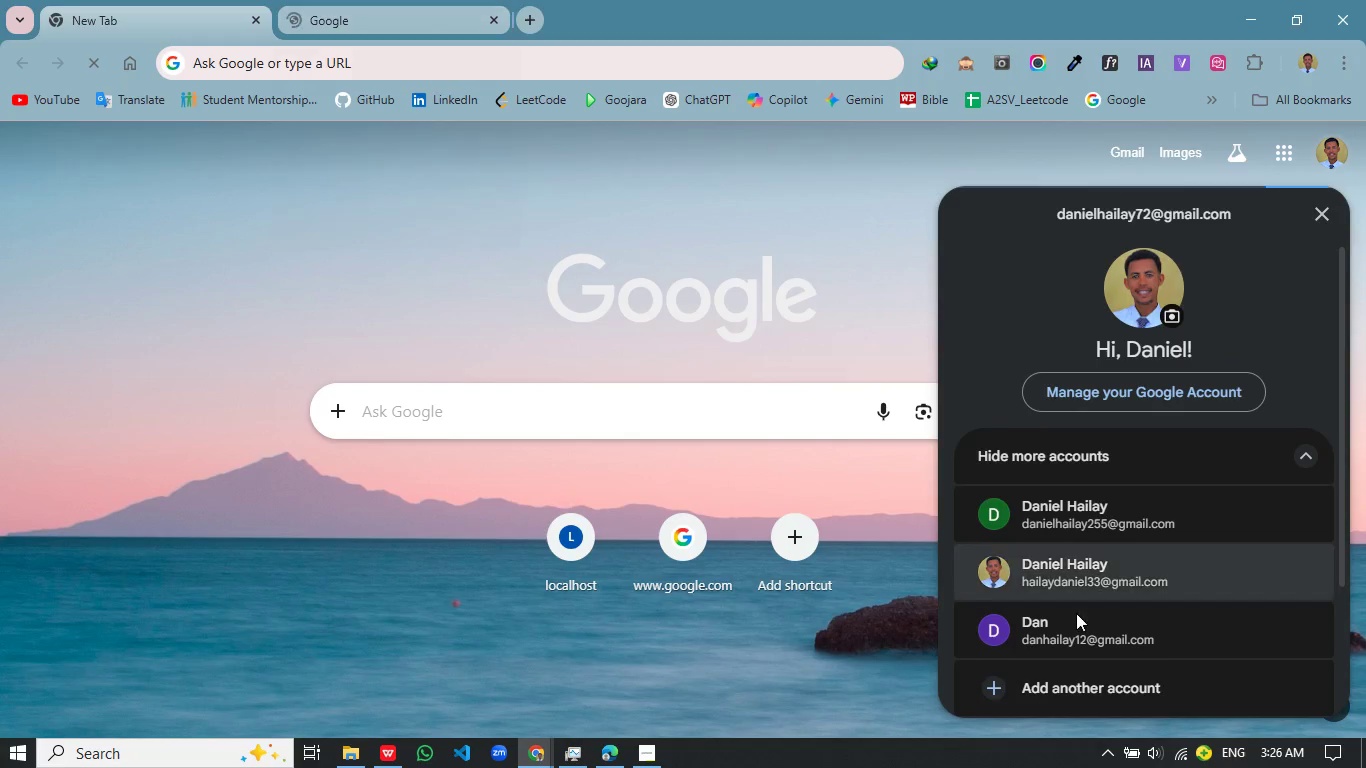 
left_click([1160, 642])
 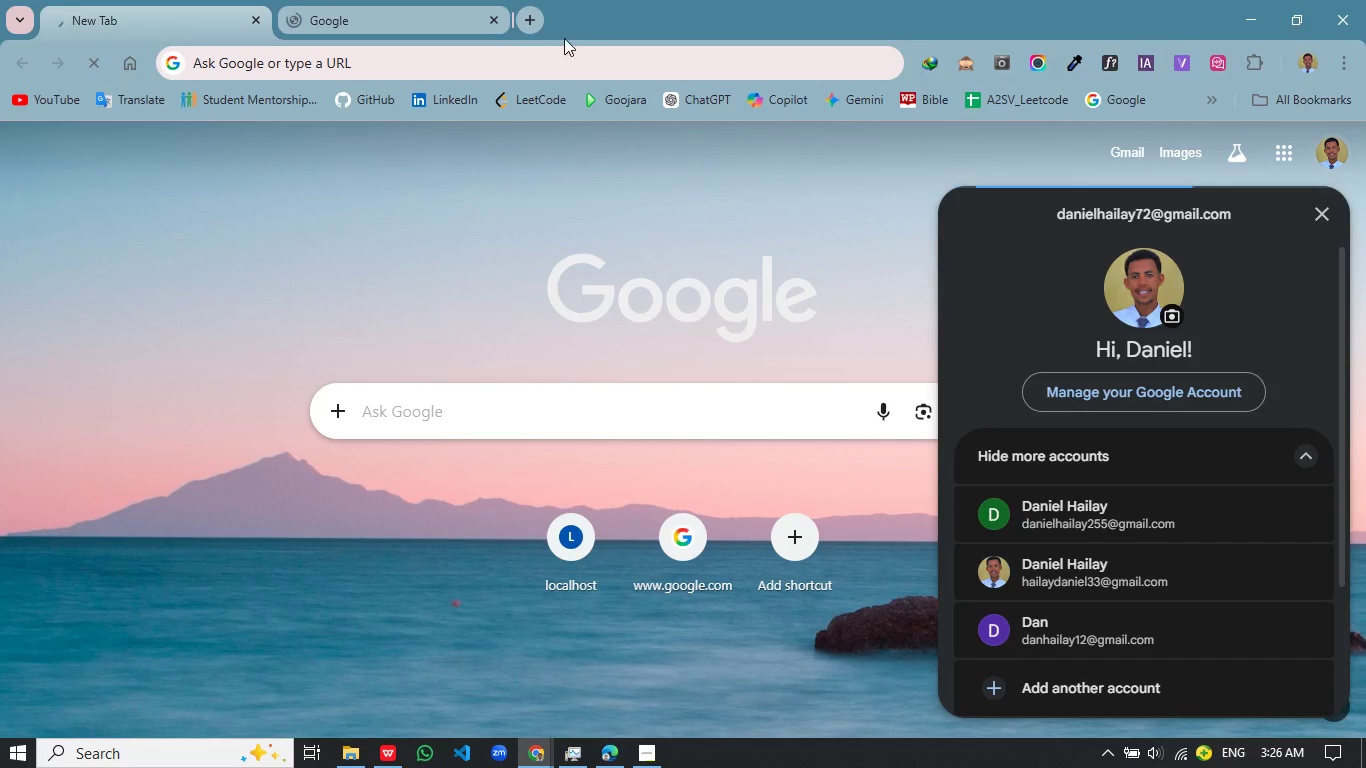 
mouse_move([493, 23])
 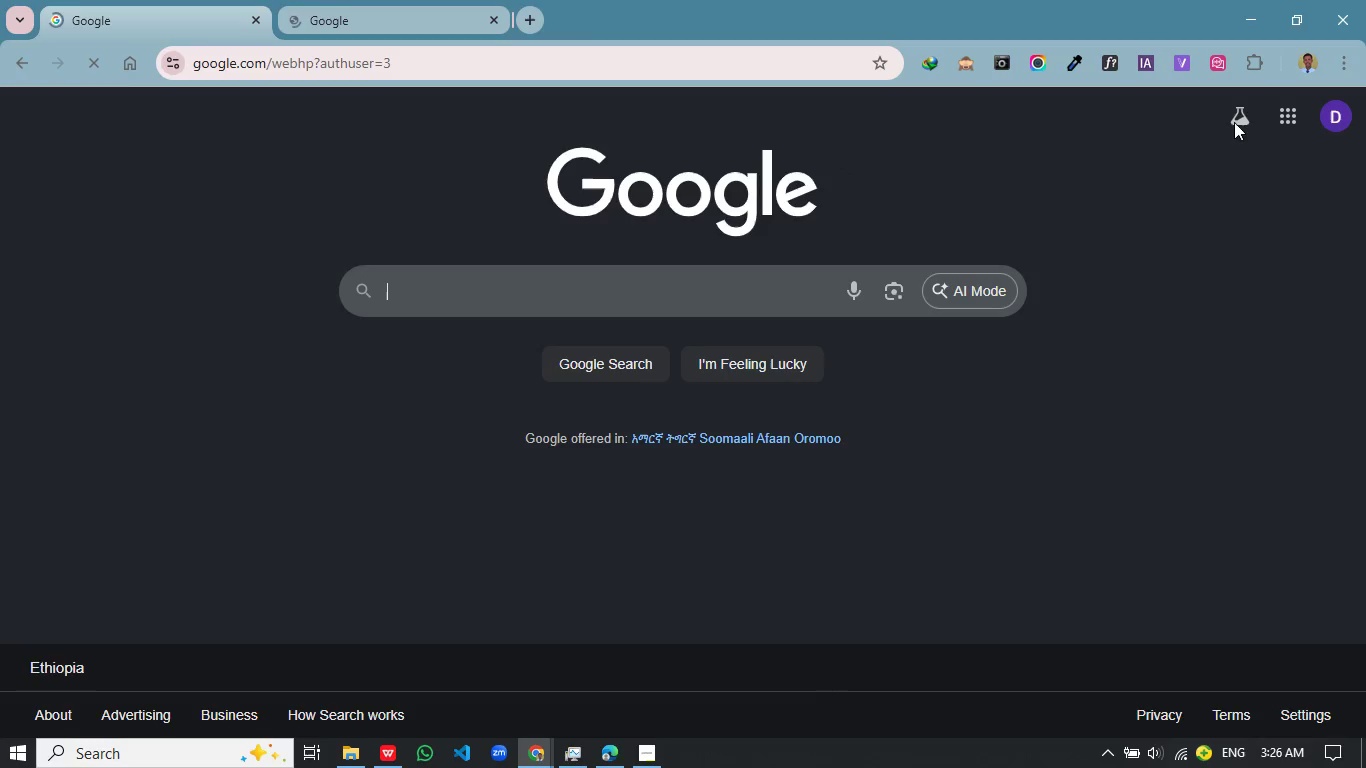 
wait(5.29)
 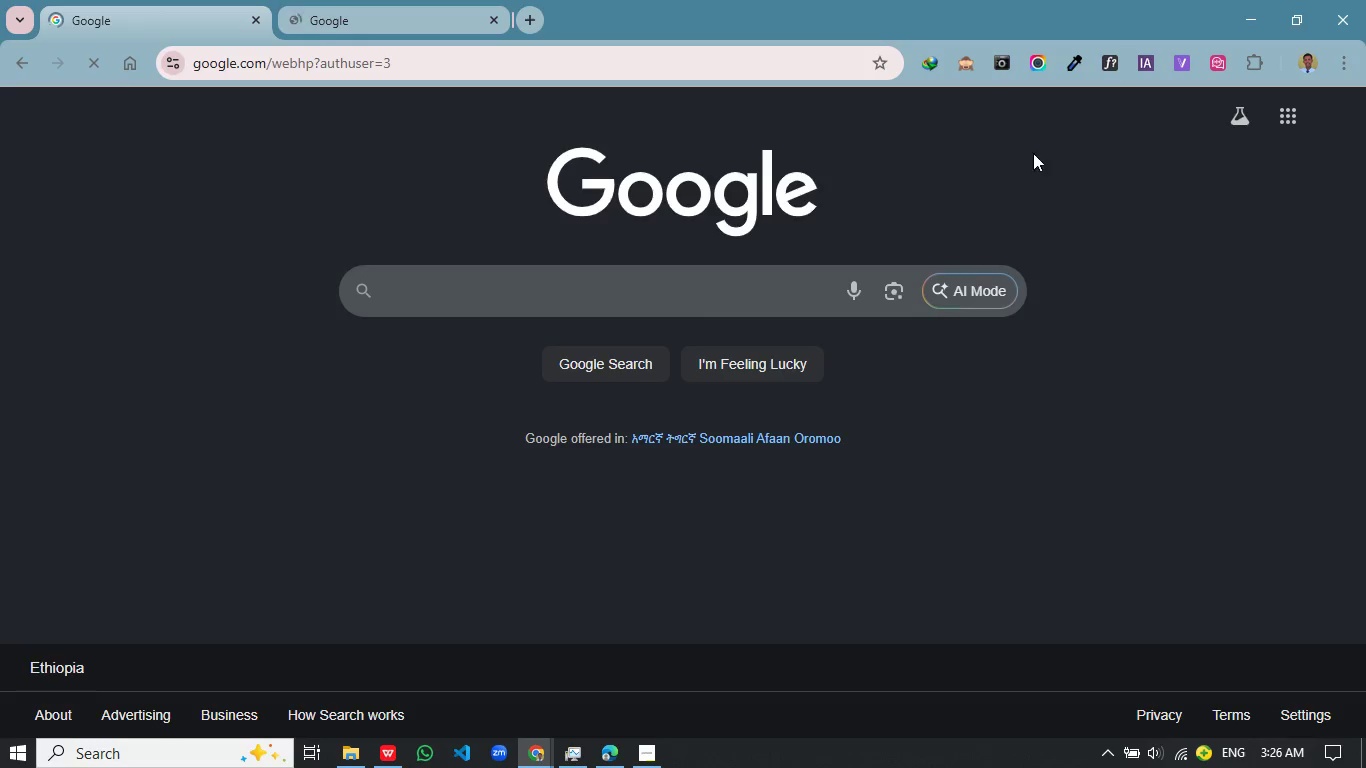 
left_click([1291, 117])
 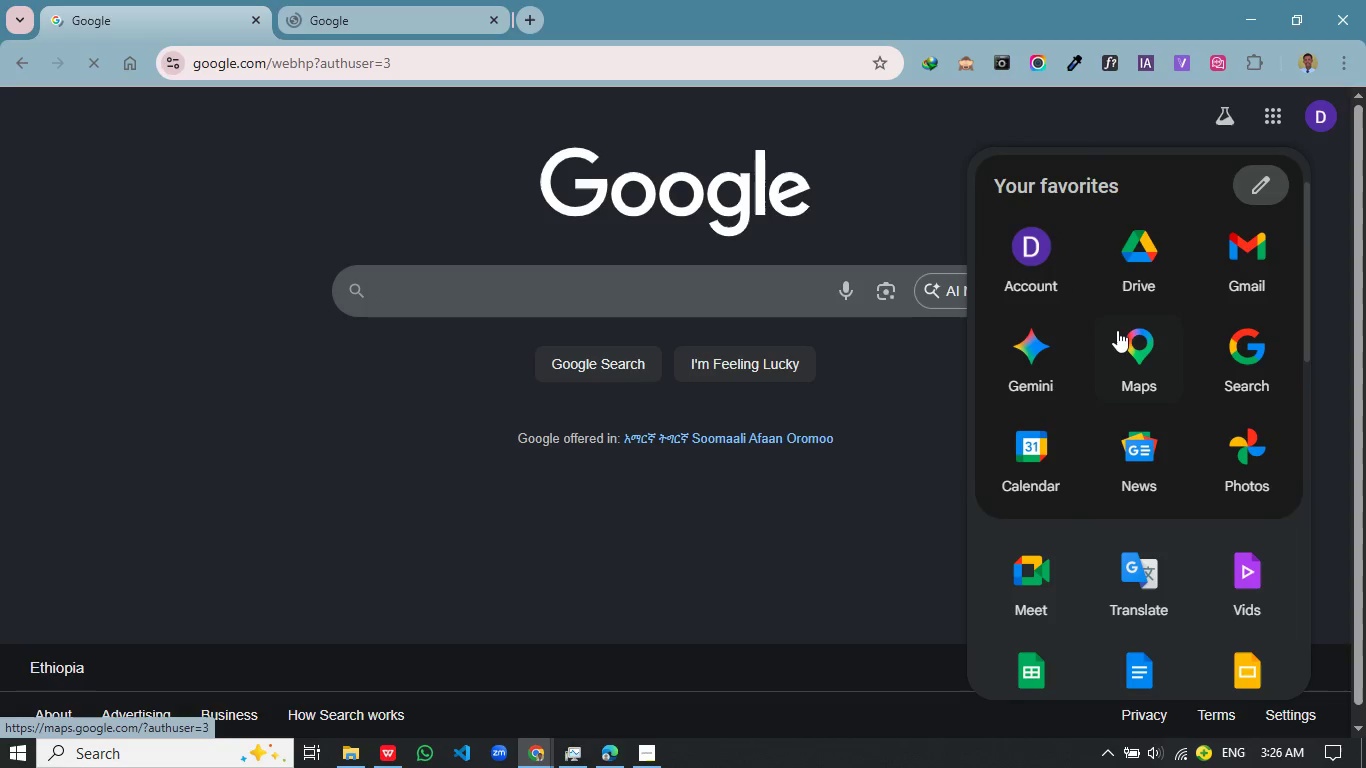 
wait(5.98)
 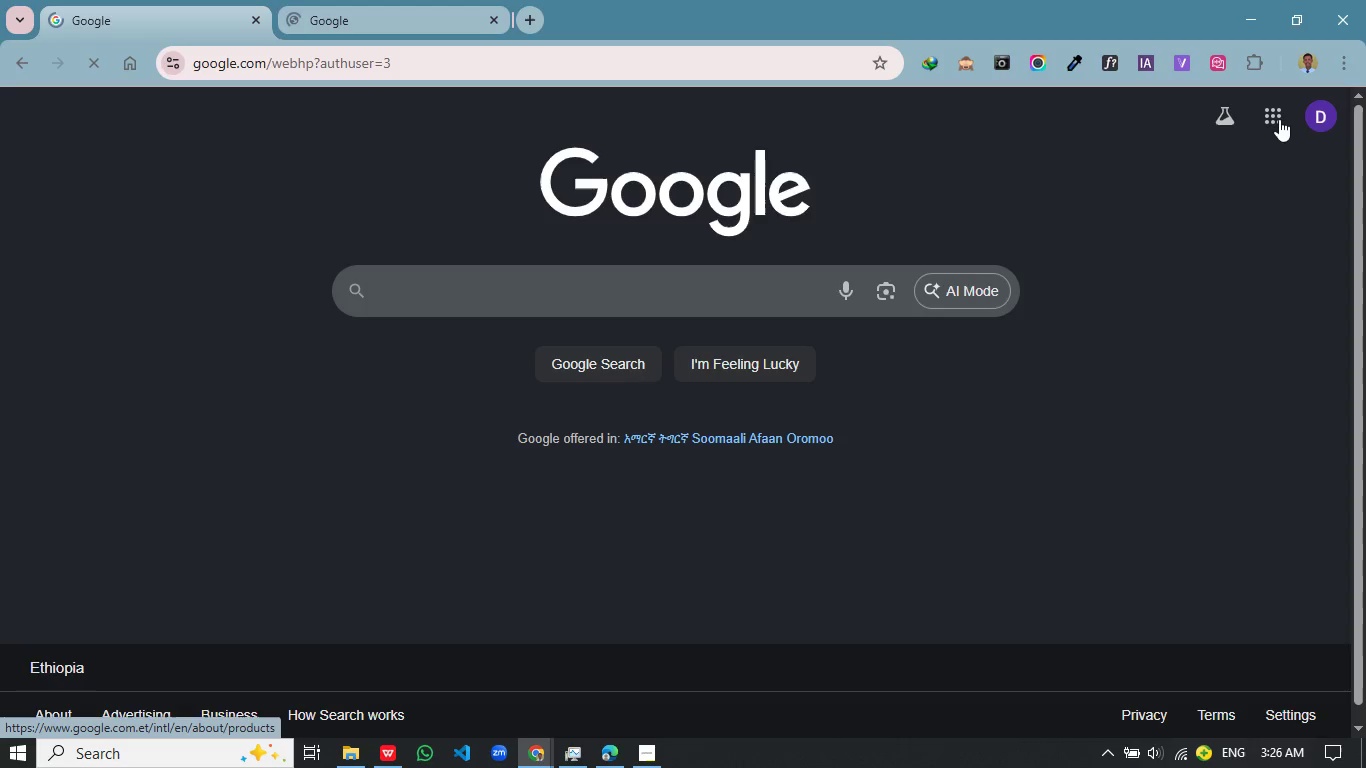 
left_click([1266, 251])
 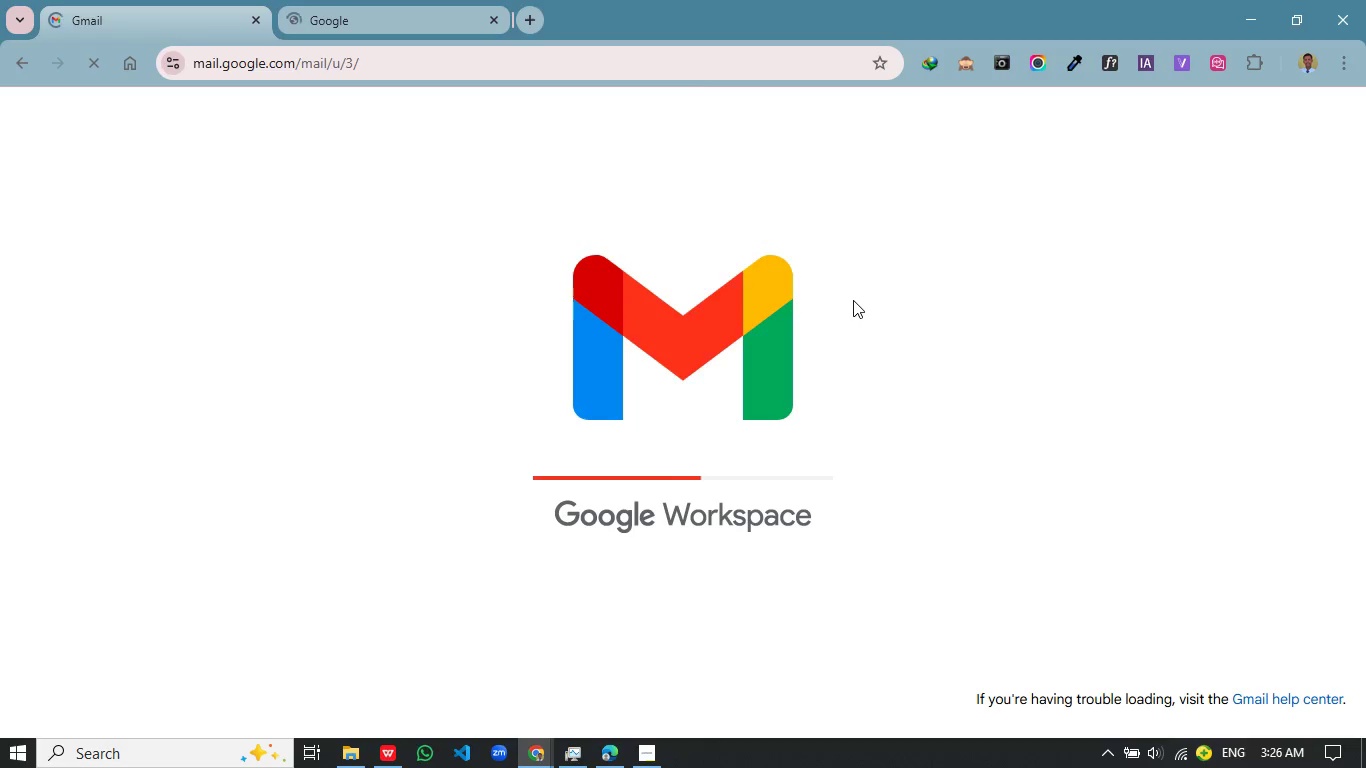 
wait(16.48)
 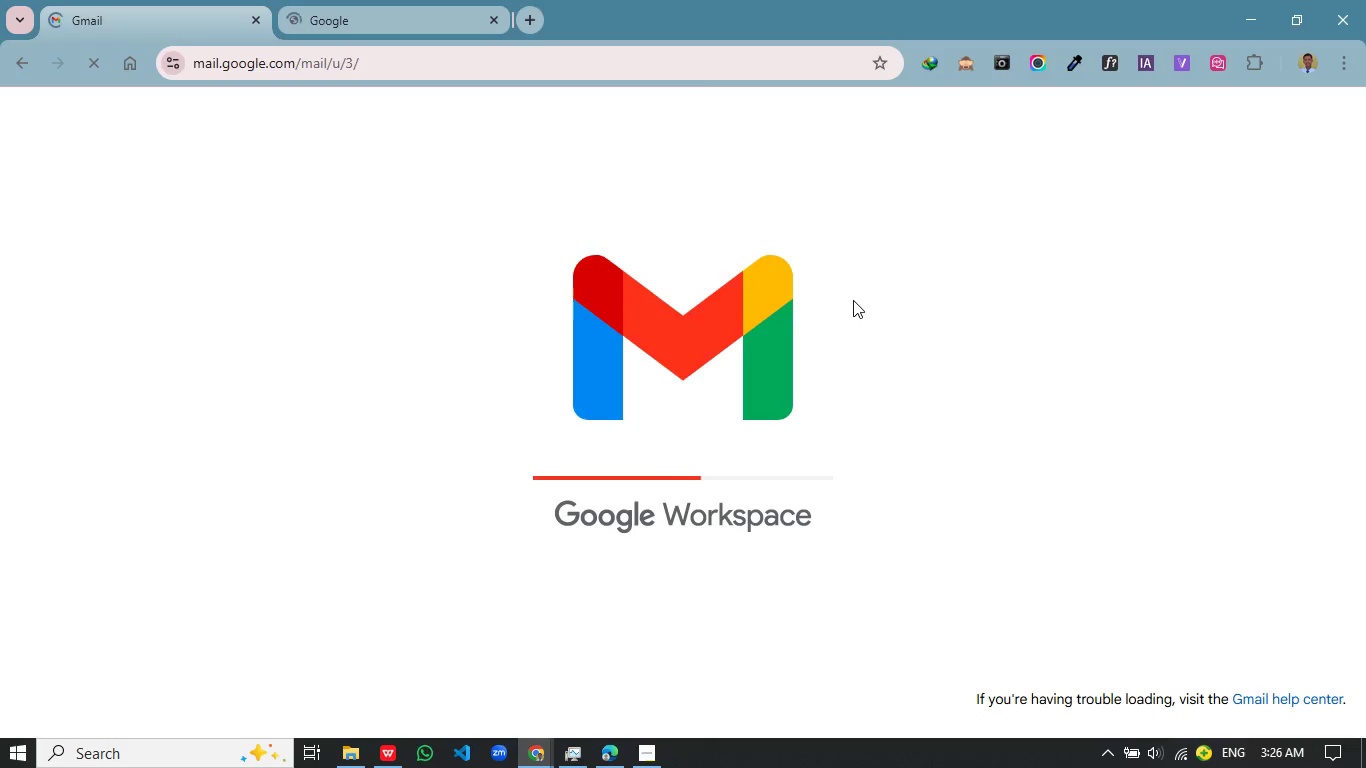 
mouse_move([760, 356])
 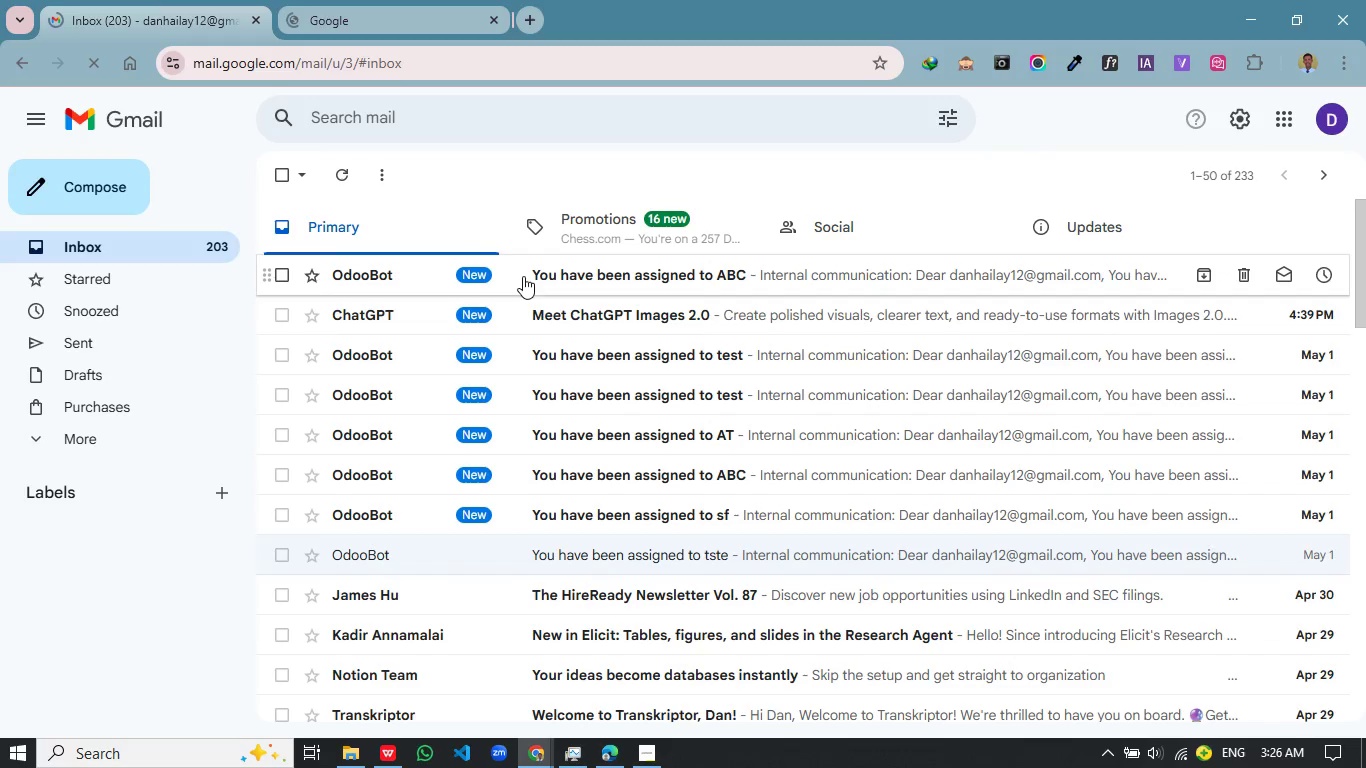 
left_click([505, 277])
 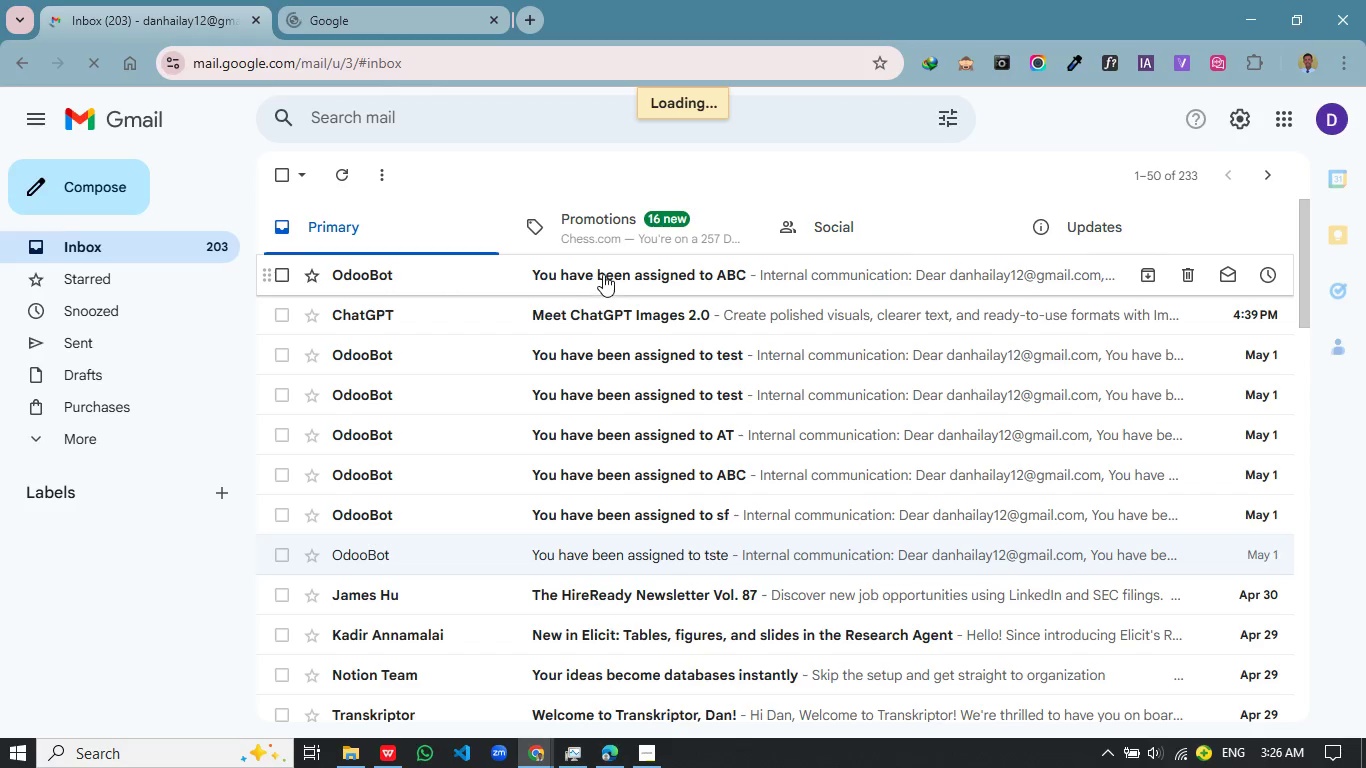 
wait(19.72)
 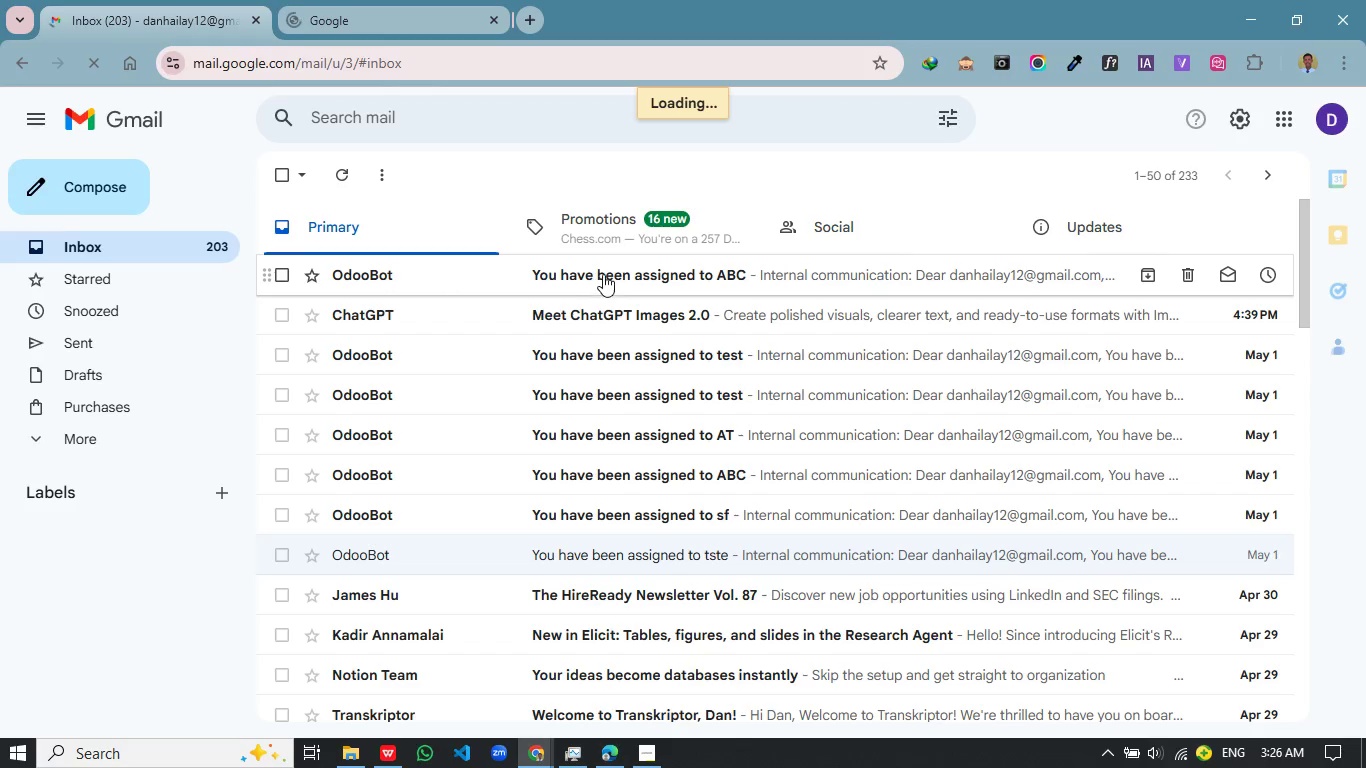 
left_click([391, 2])
 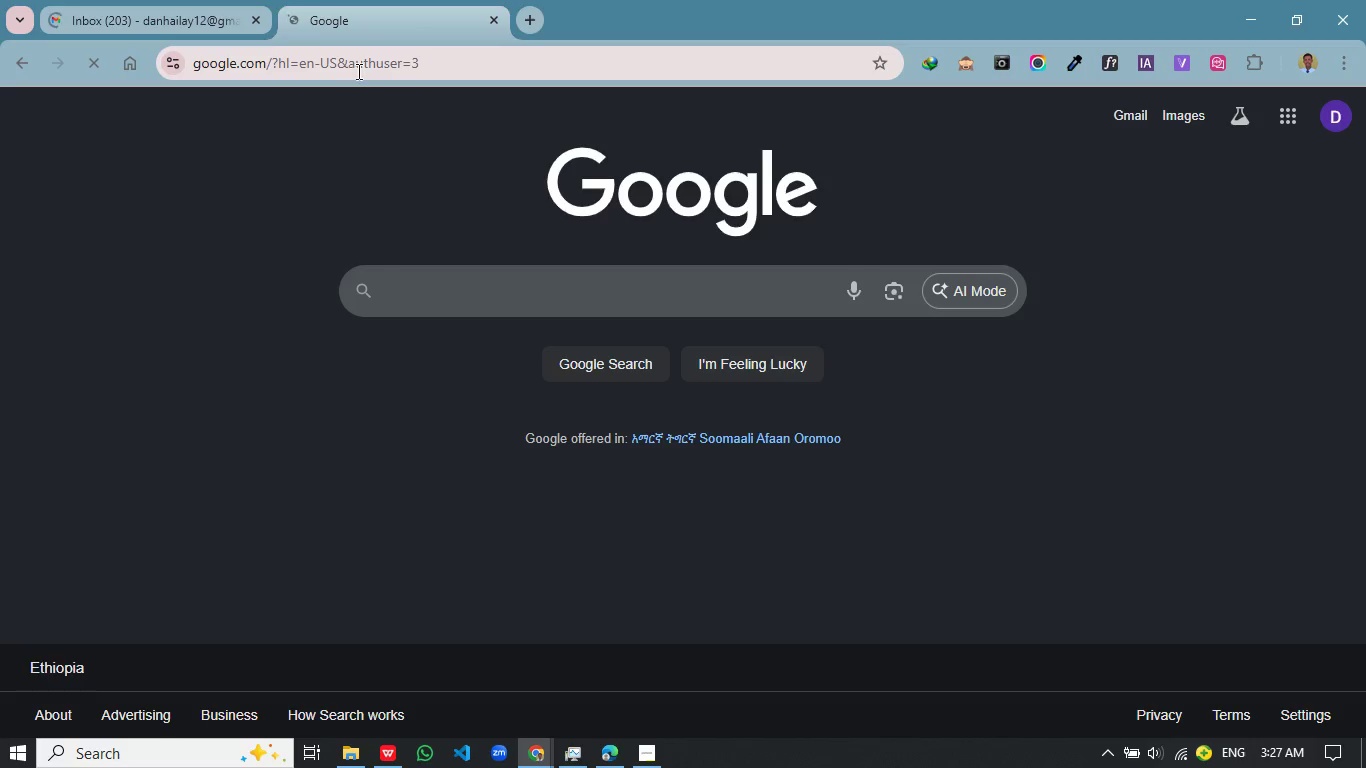 
left_click([442, 72])
 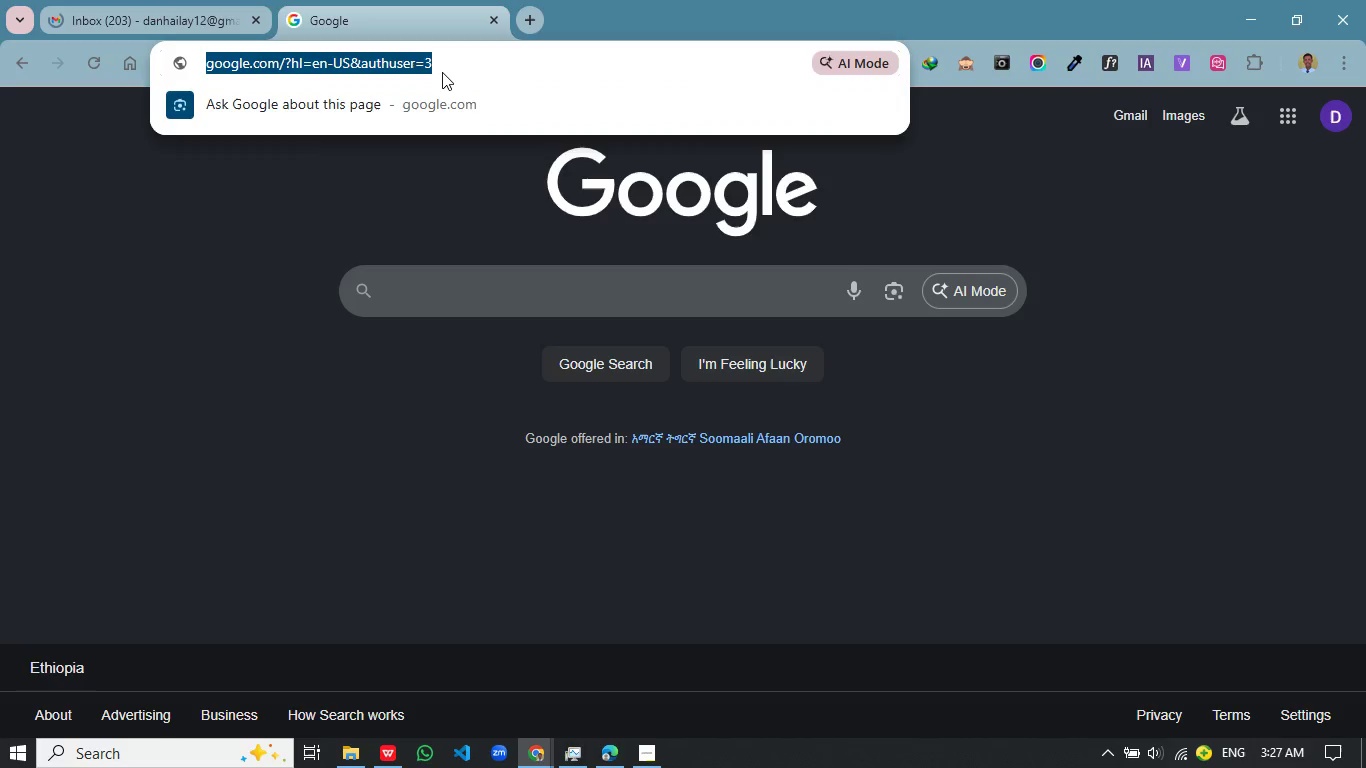 
left_click([442, 72])
 